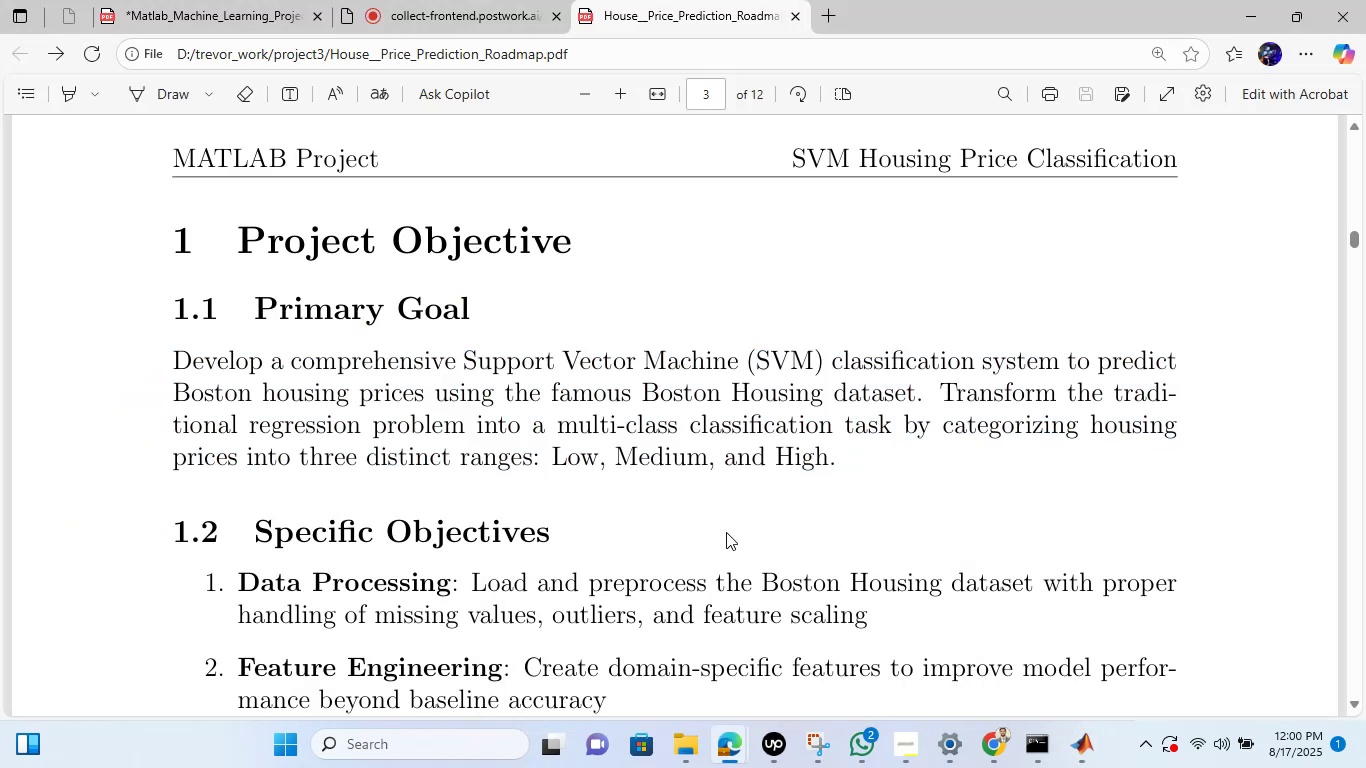 
scroll: coordinate [727, 525], scroll_direction: down, amount: 46.0
 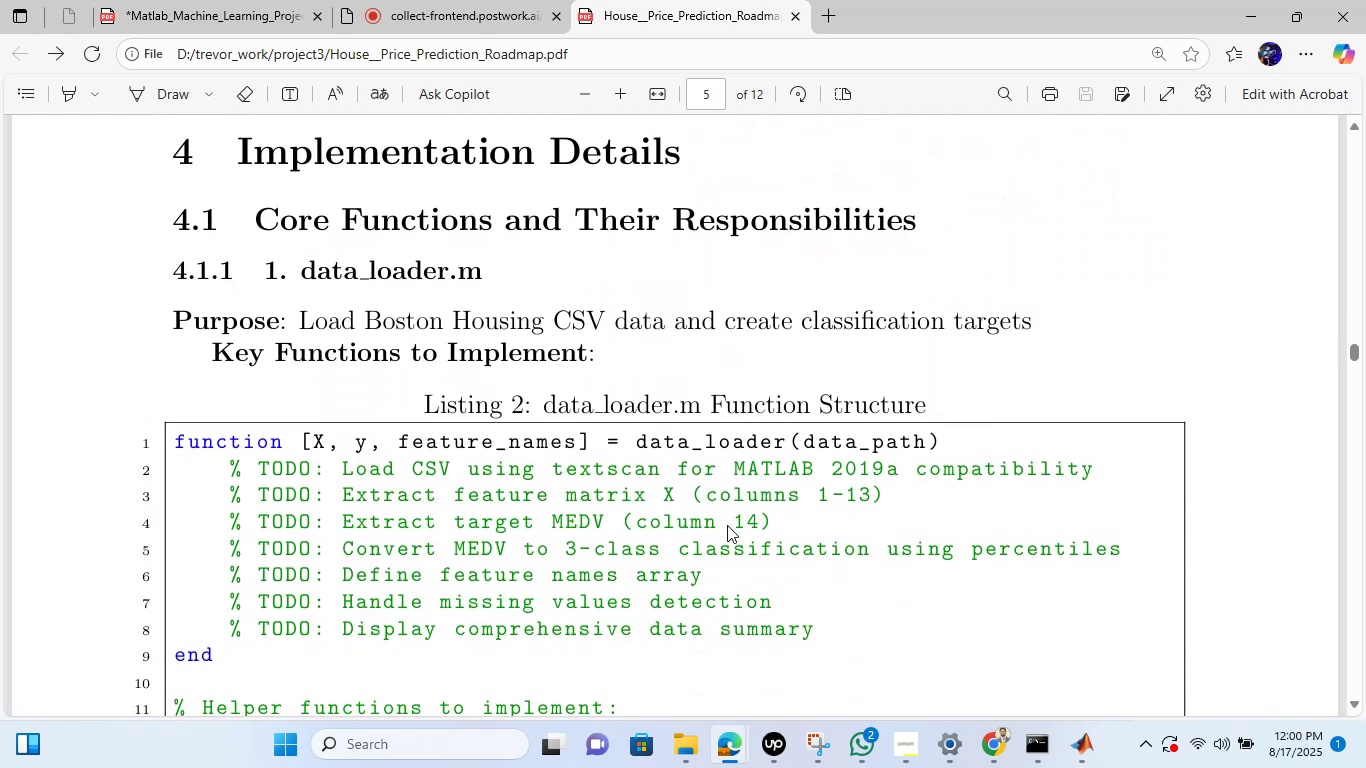 
scroll: coordinate [727, 525], scroll_direction: up, amount: 6.0
 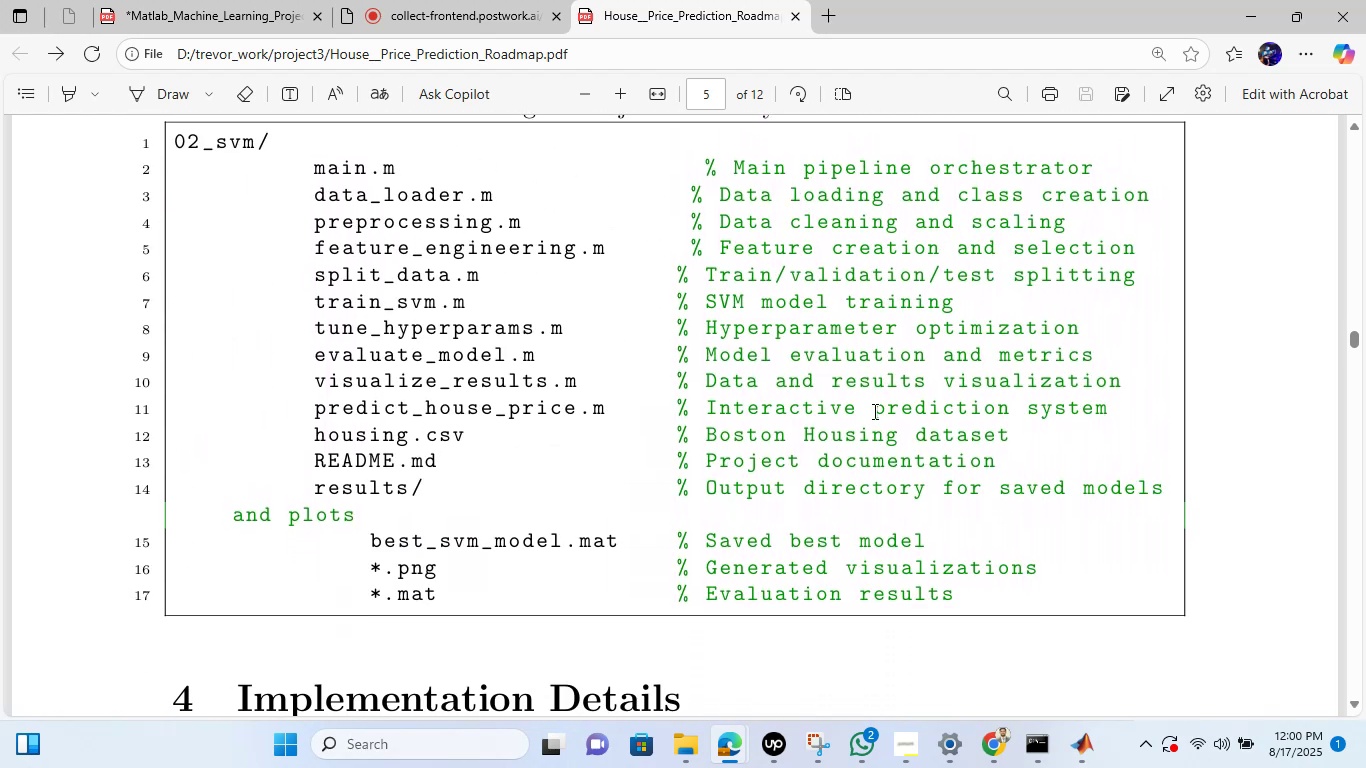 
wait(6.32)
 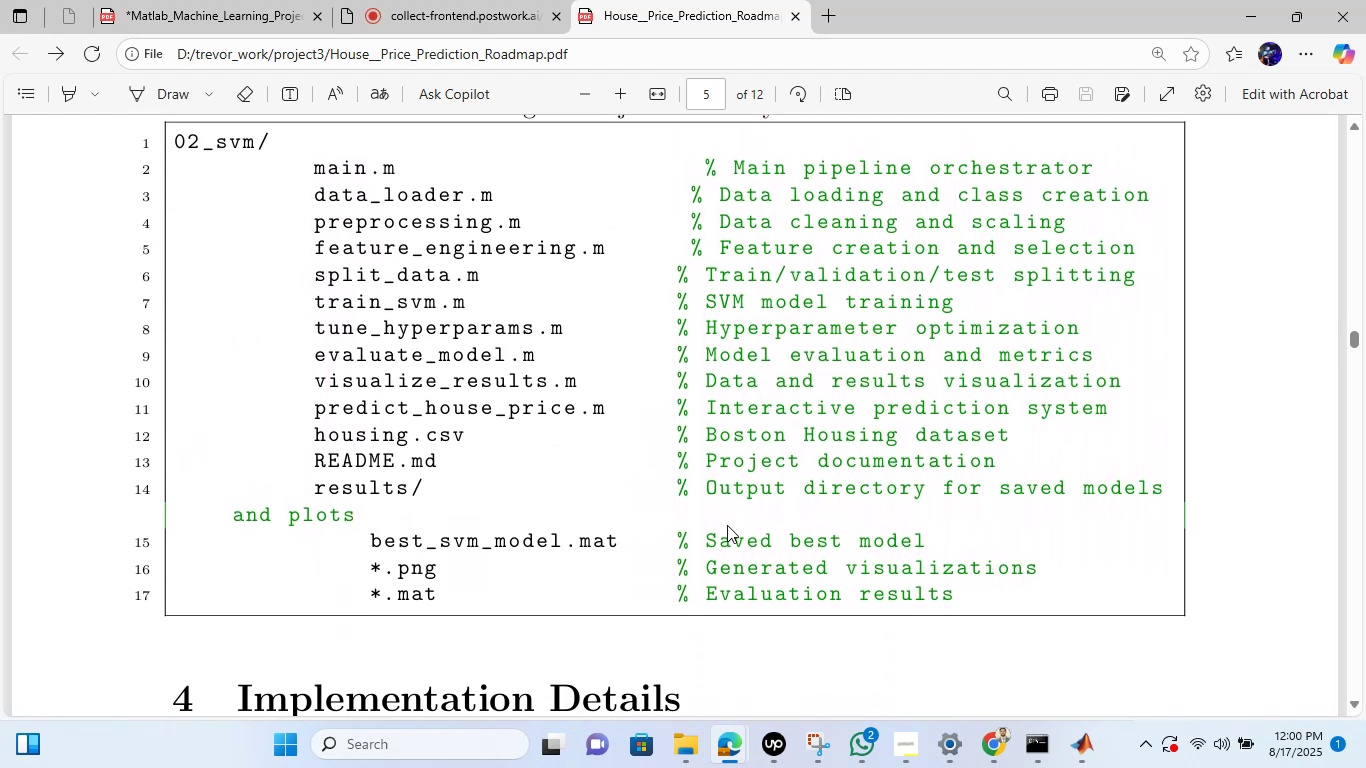 
left_click_drag(start_coordinate=[955, 592], to_coordinate=[309, 300])
 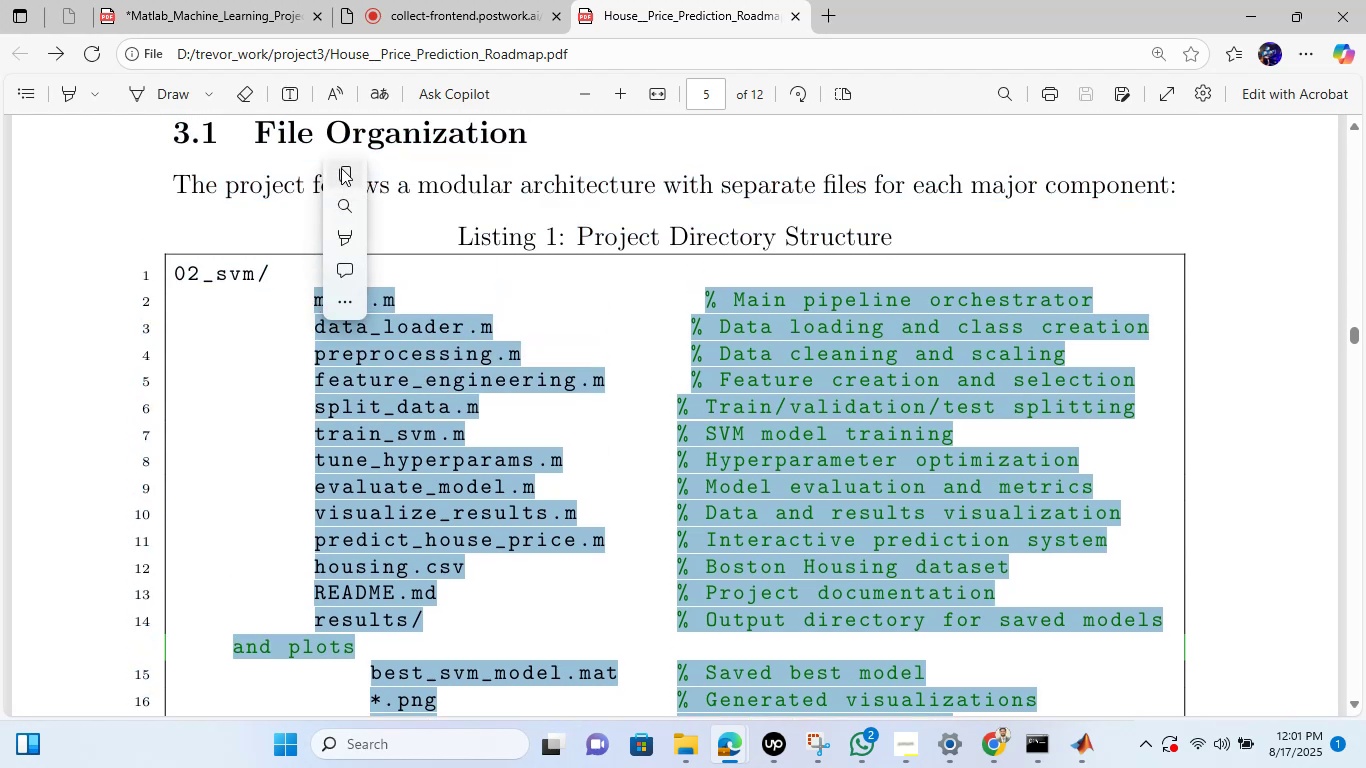 
left_click([341, 168])
 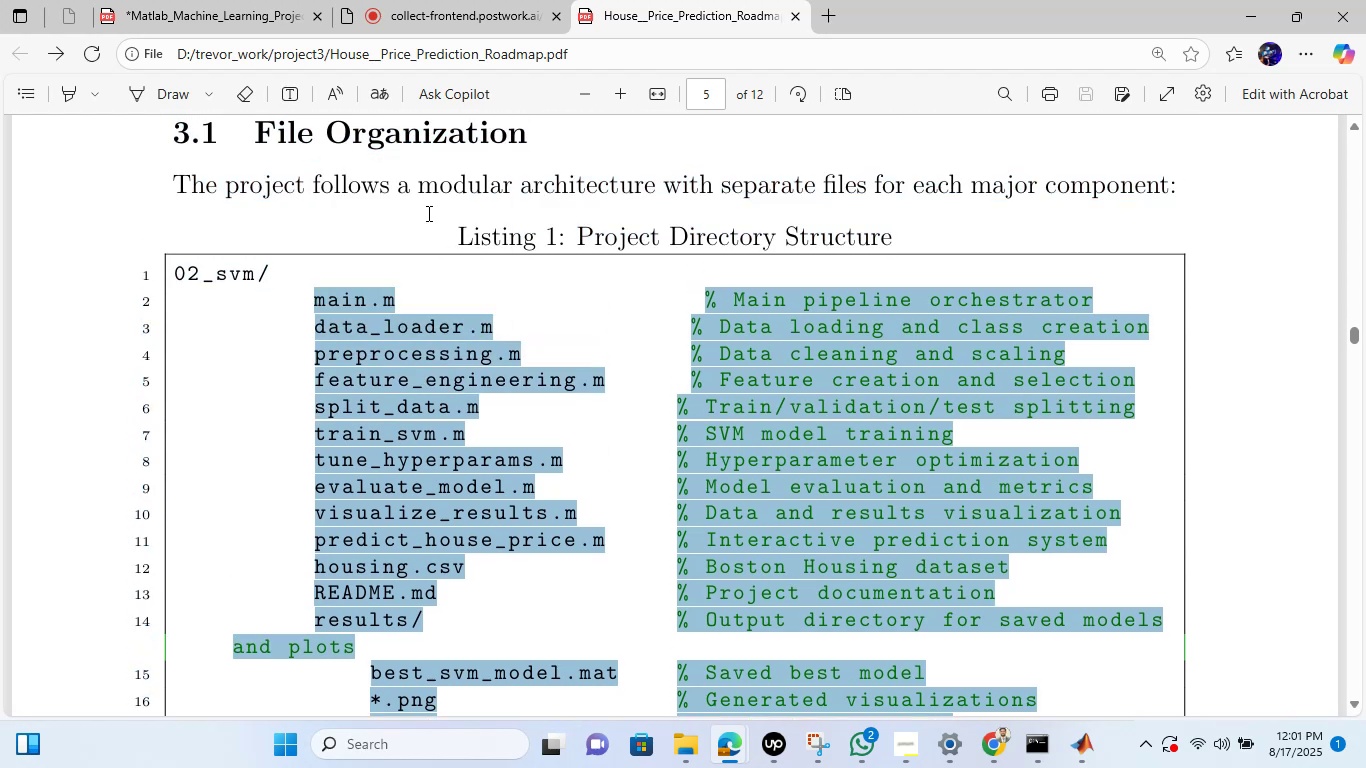 
scroll: coordinate [657, 322], scroll_direction: down, amount: 2.0
 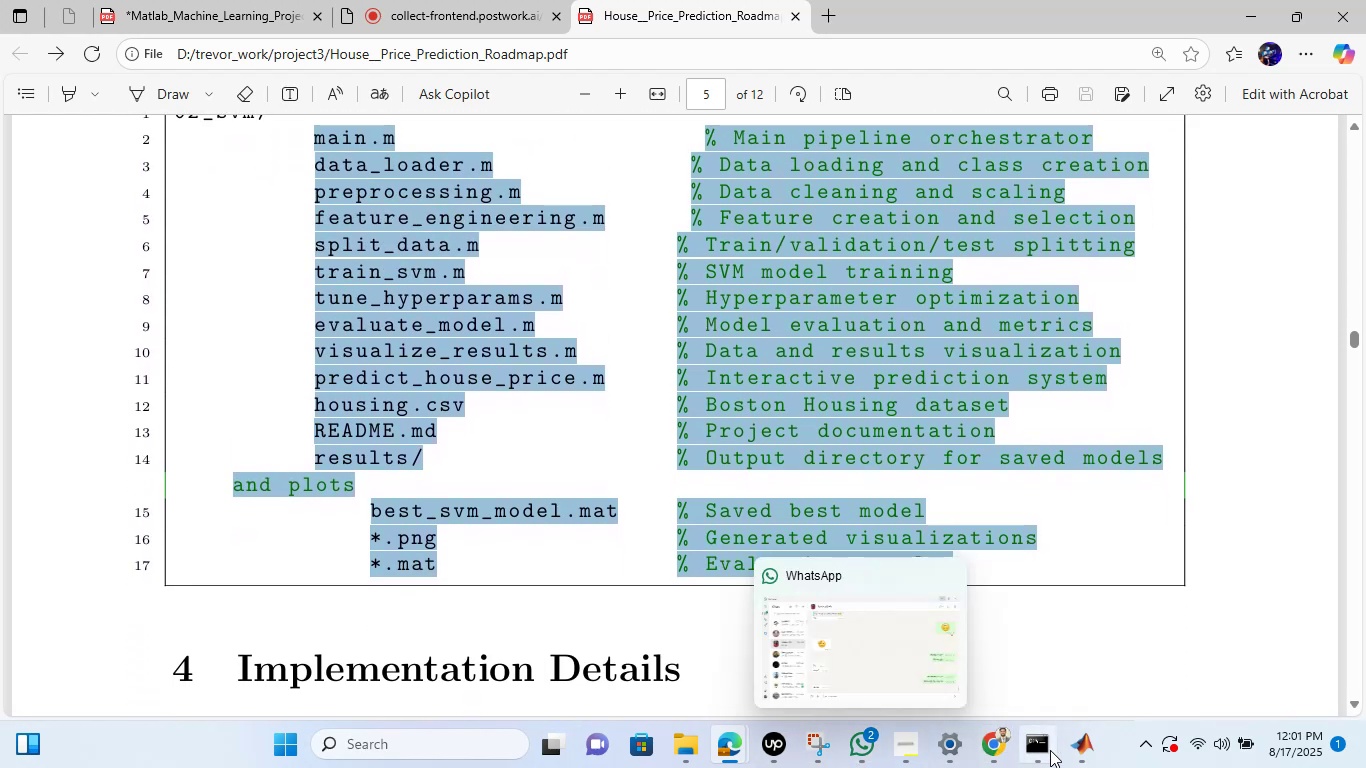 
left_click([1084, 751])
 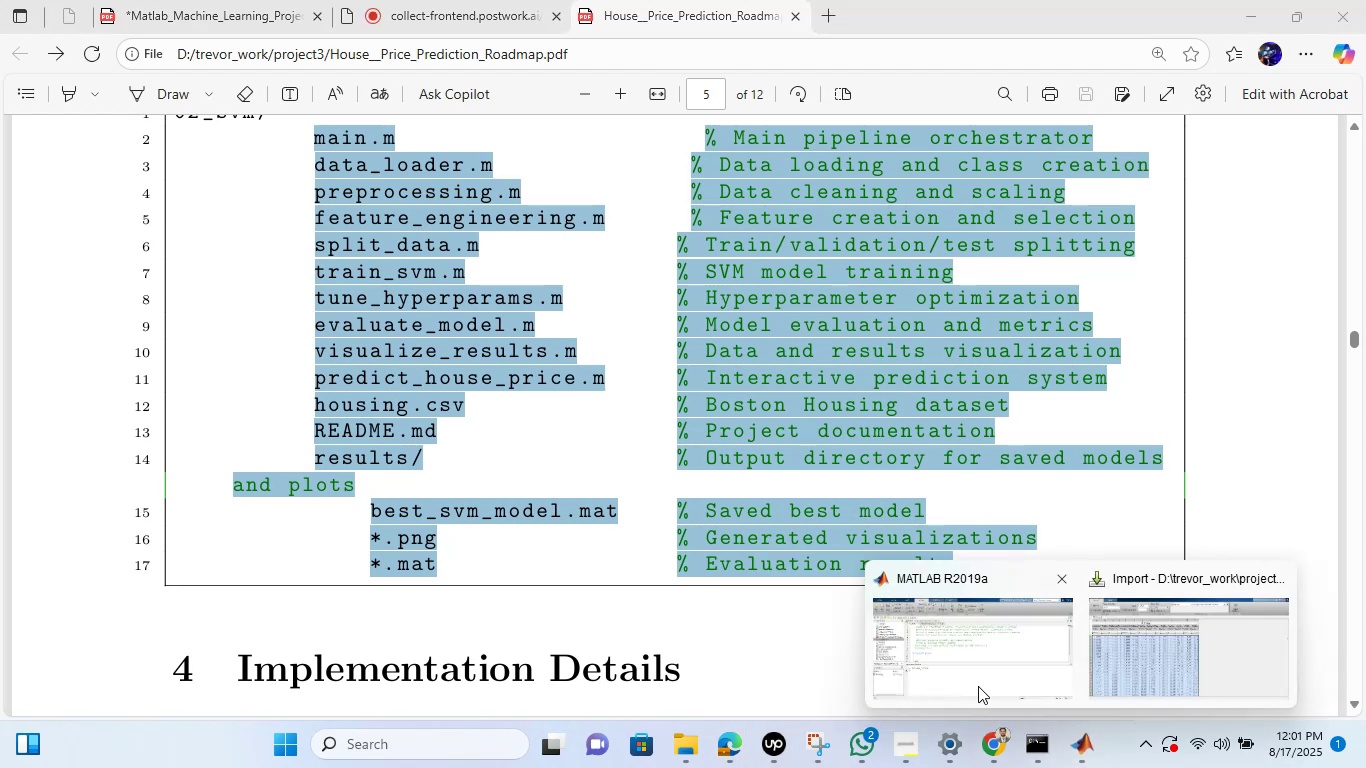 
left_click([978, 686])
 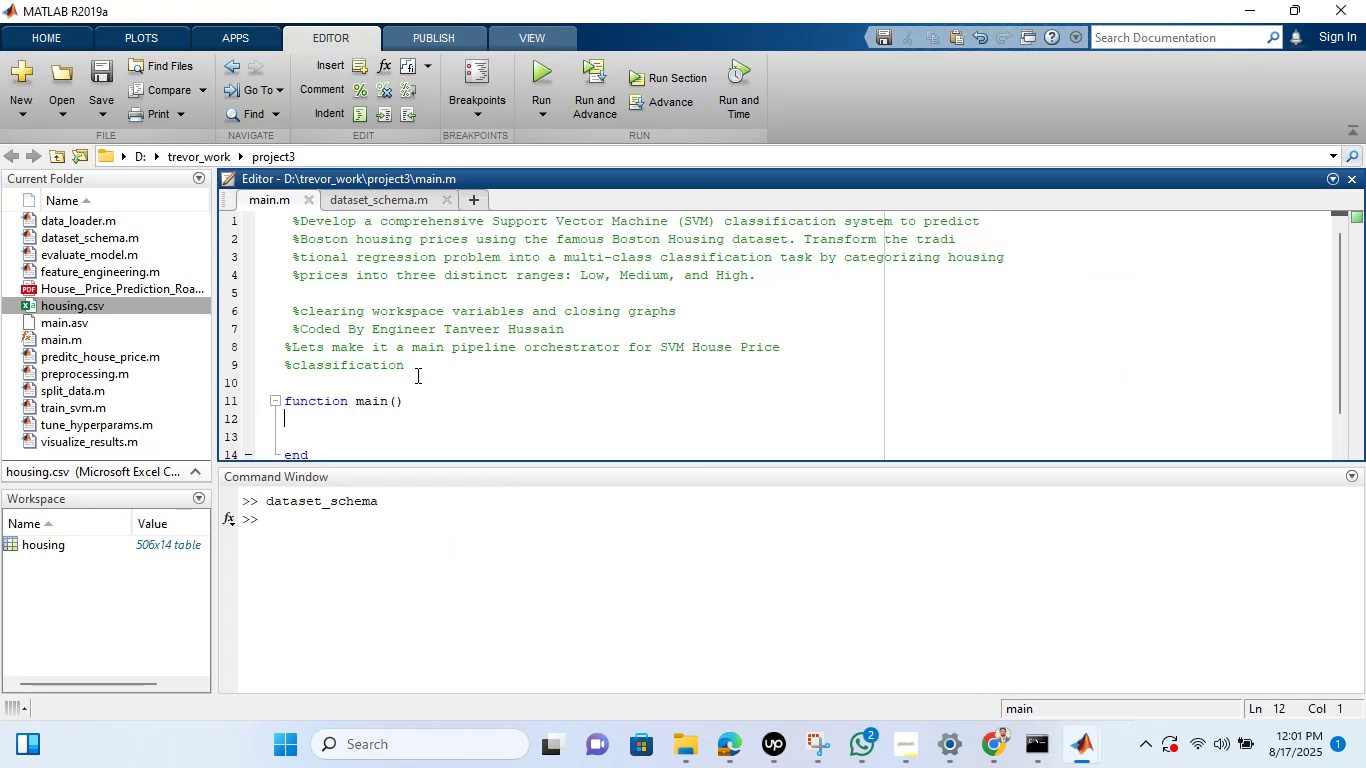 
left_click([419, 373])
 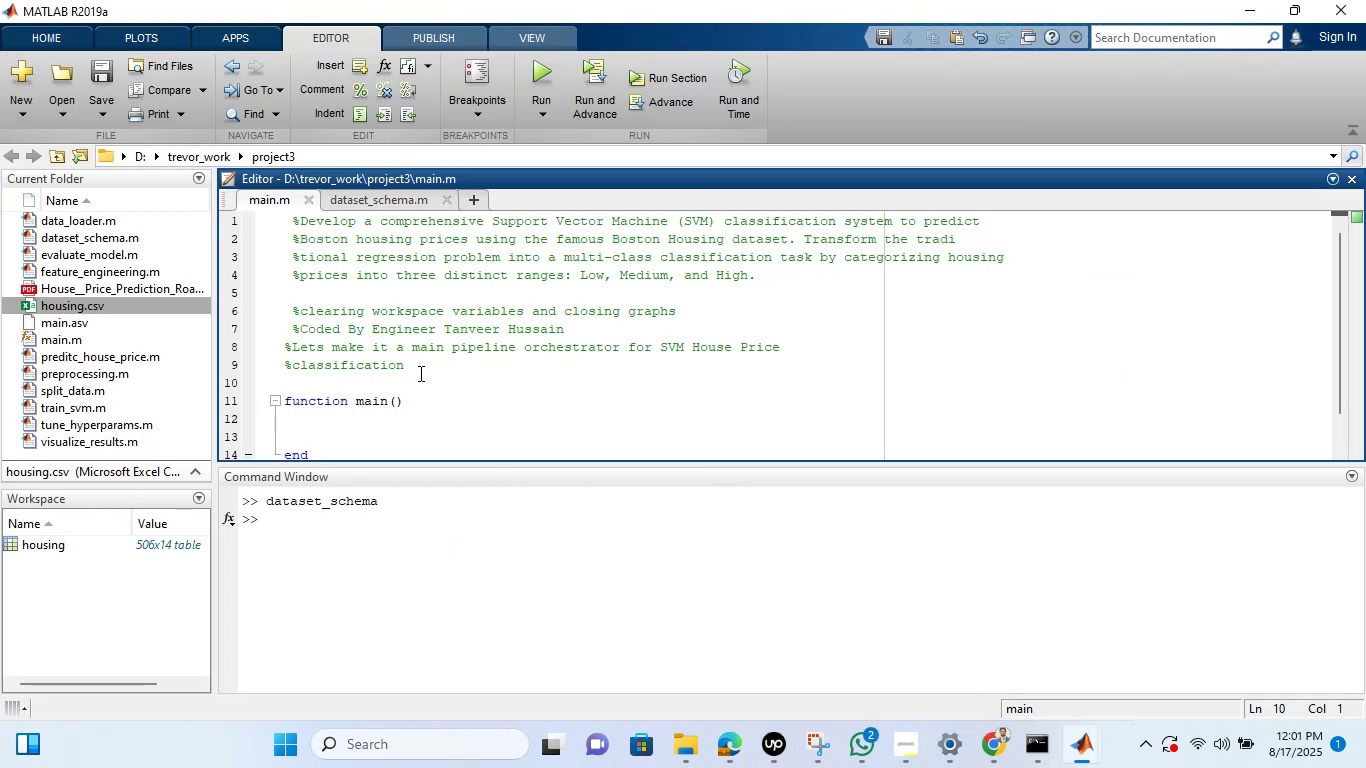 
key(Enter)
 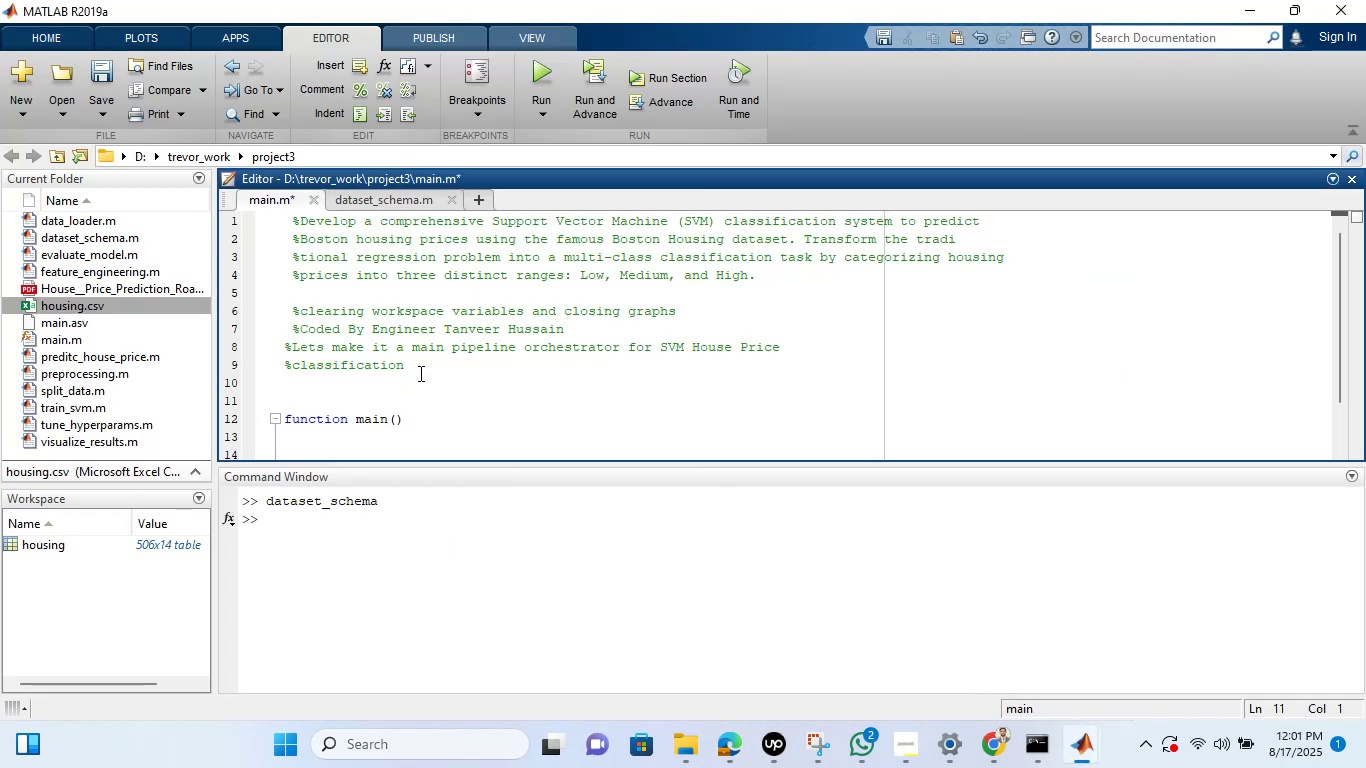 
key(Control+V)
 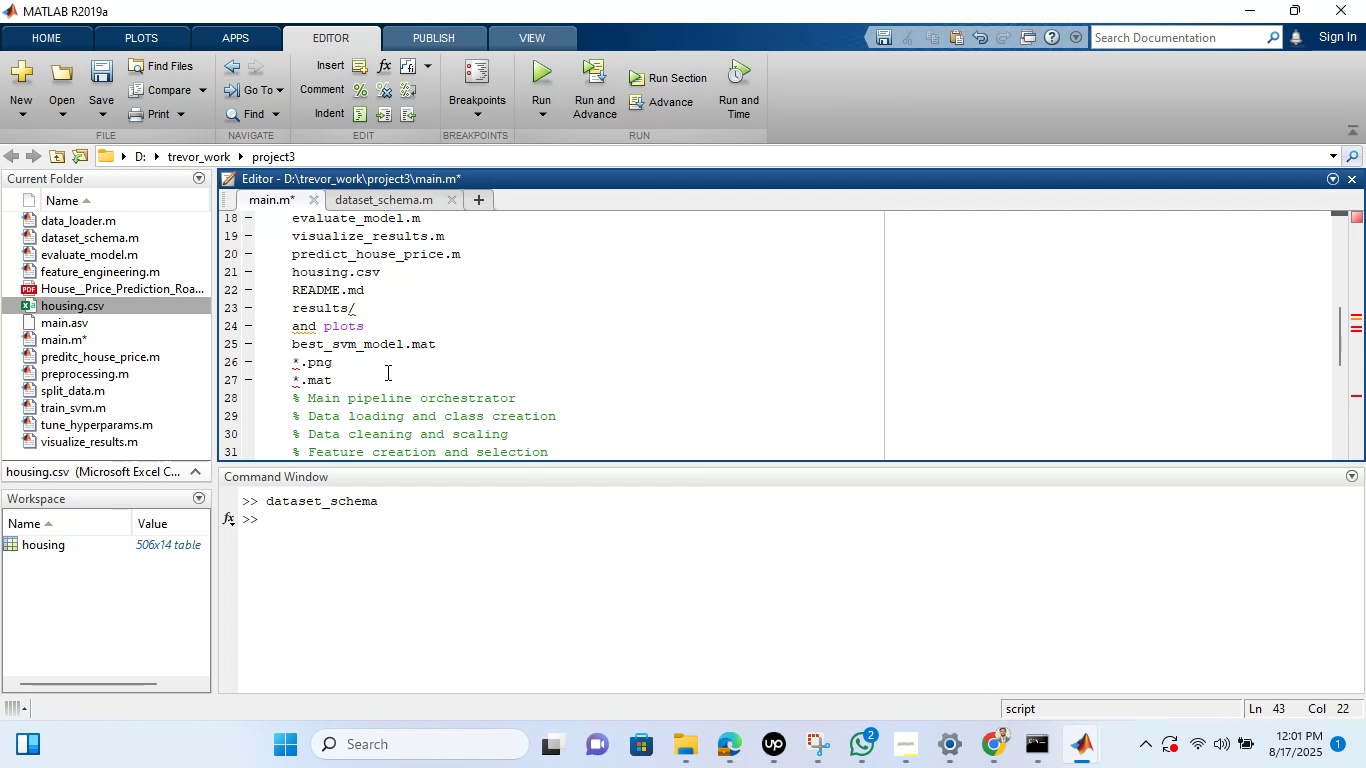 
wait(6.65)
 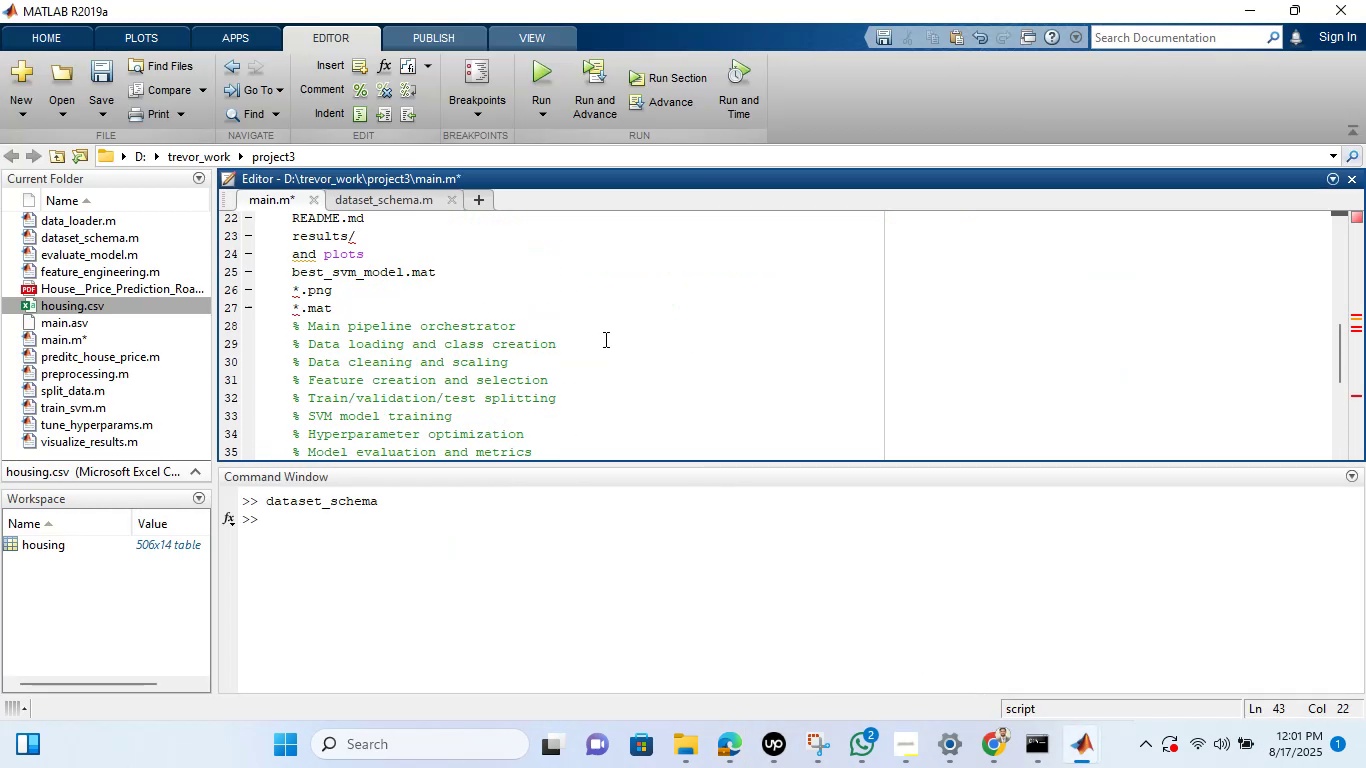 
left_click_drag(start_coordinate=[332, 382], to_coordinate=[285, 401])
 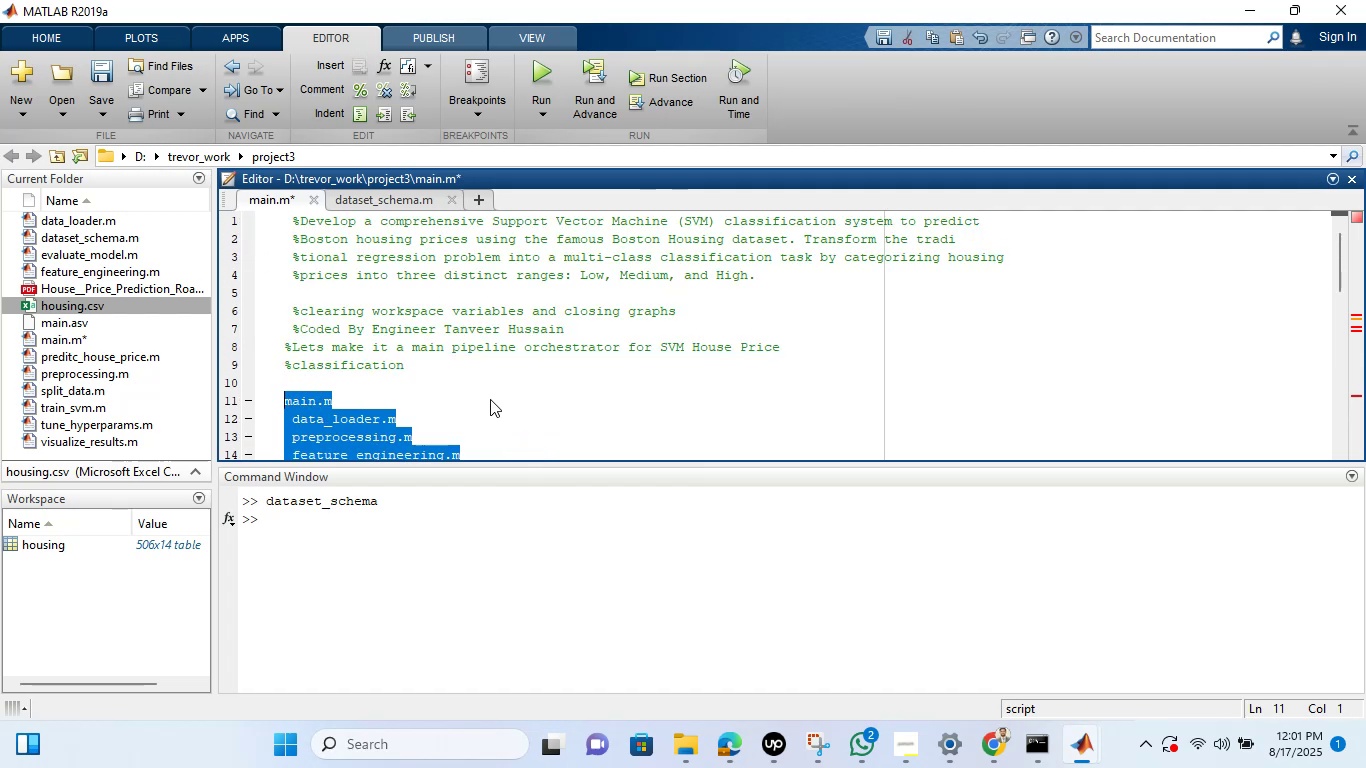 
left_click([490, 399])
 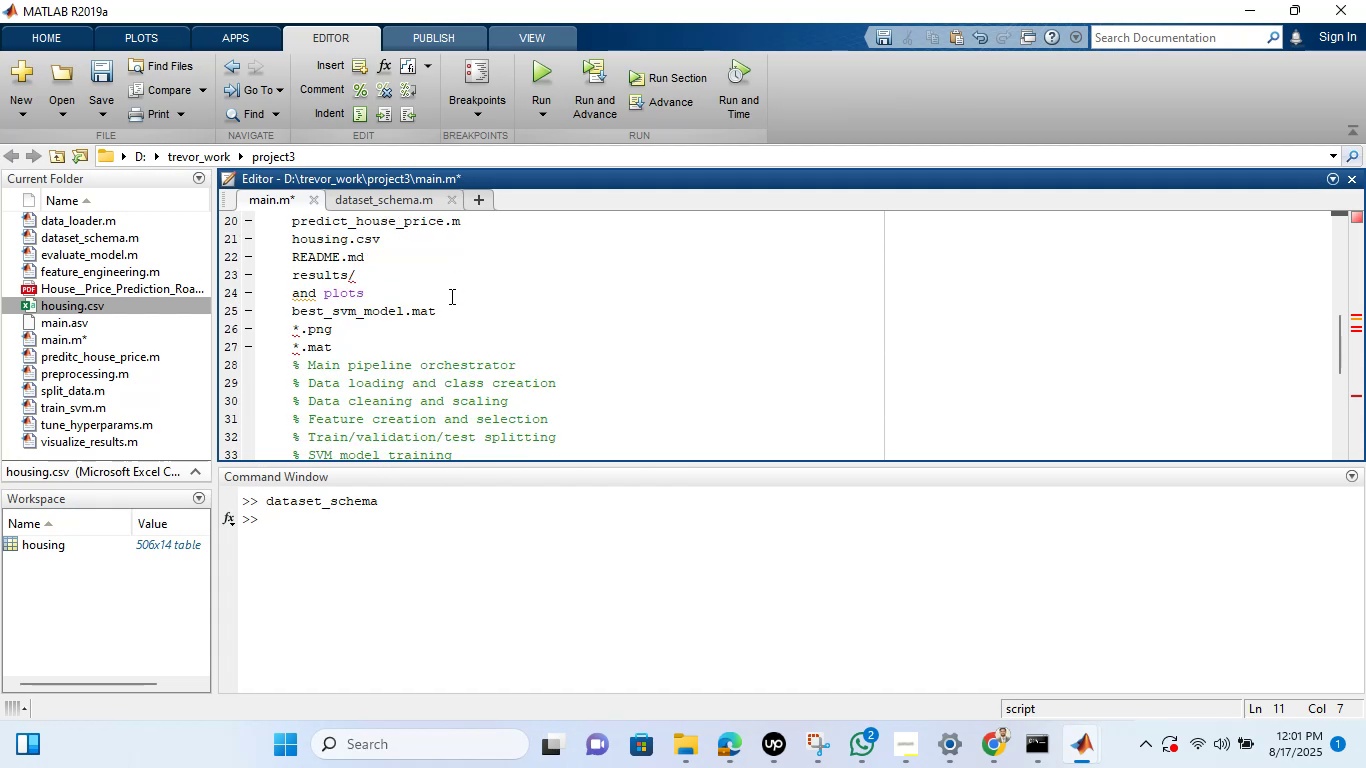 
wait(9.58)
 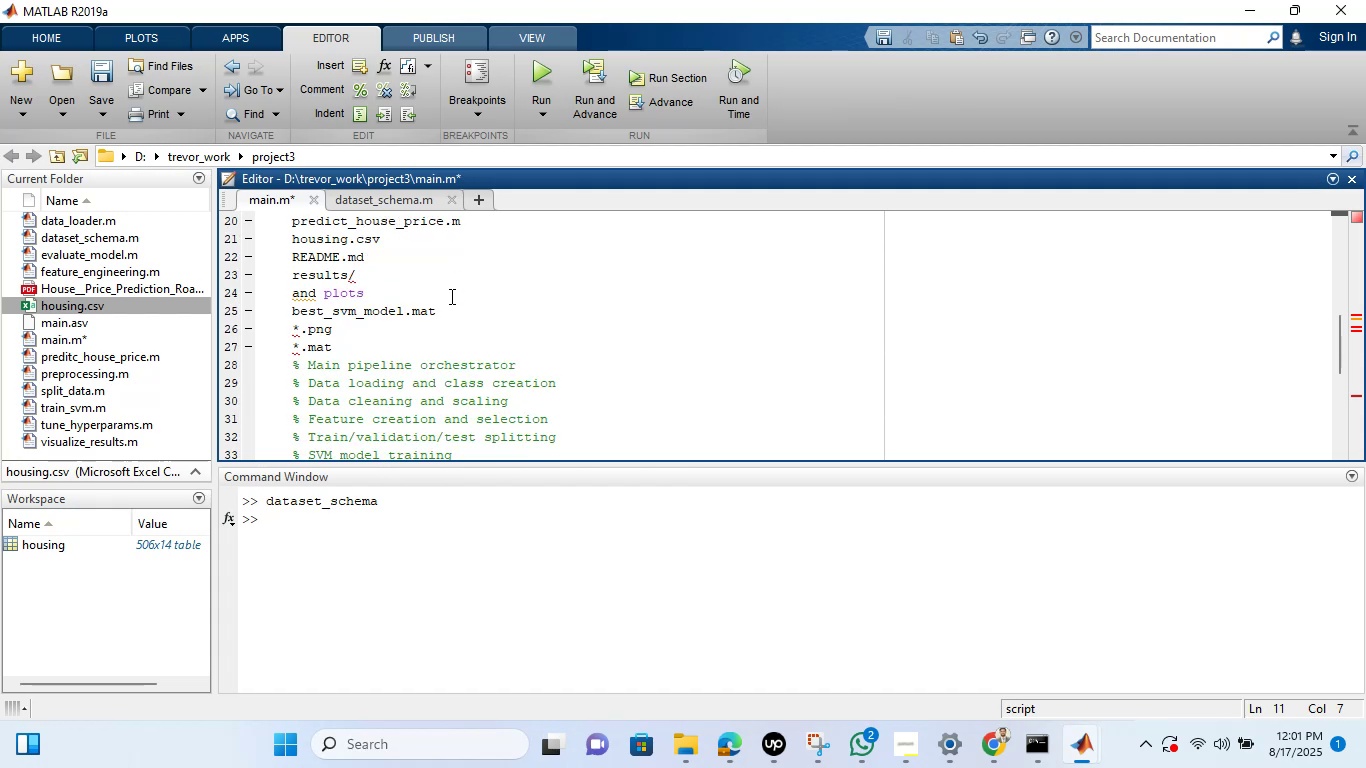 
left_click_drag(start_coordinate=[667, 462], to_coordinate=[688, 631])
 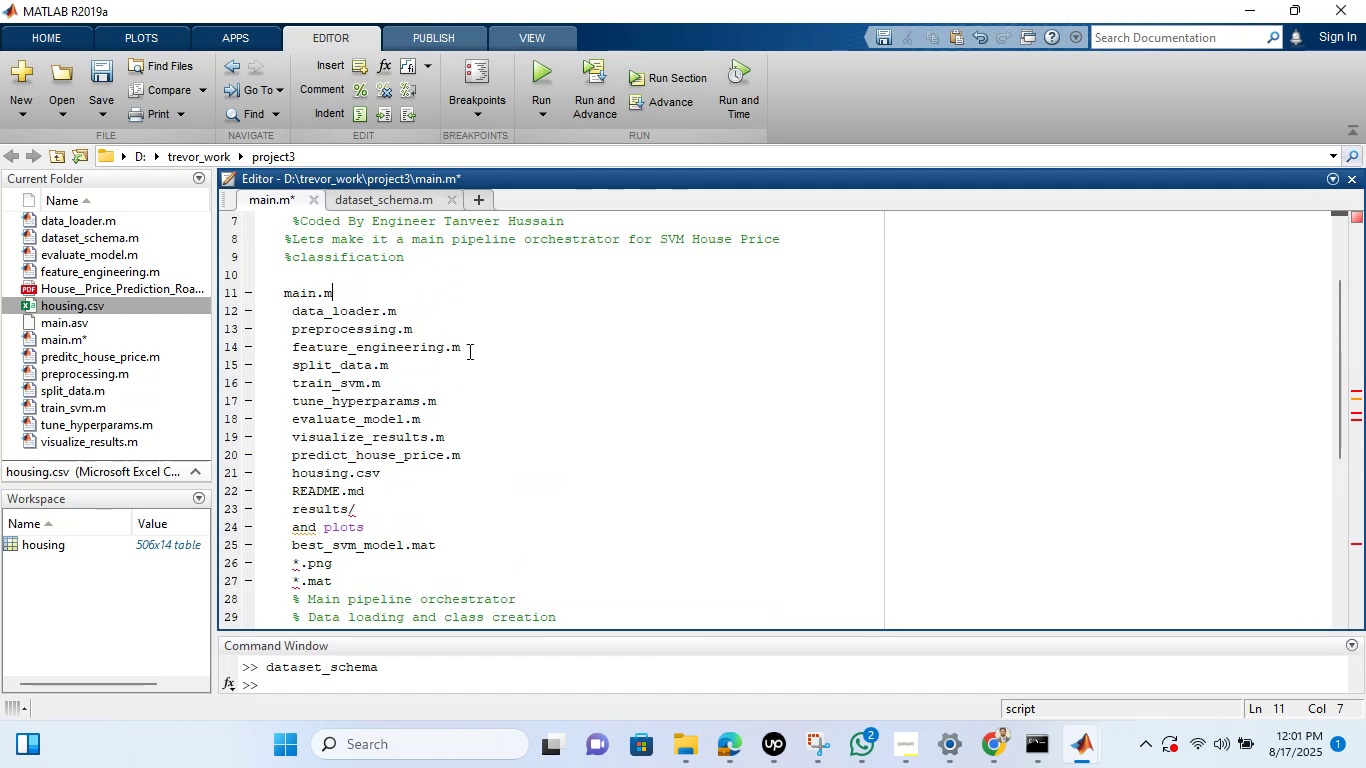 
left_click_drag(start_coordinate=[351, 294], to_coordinate=[271, 286])
 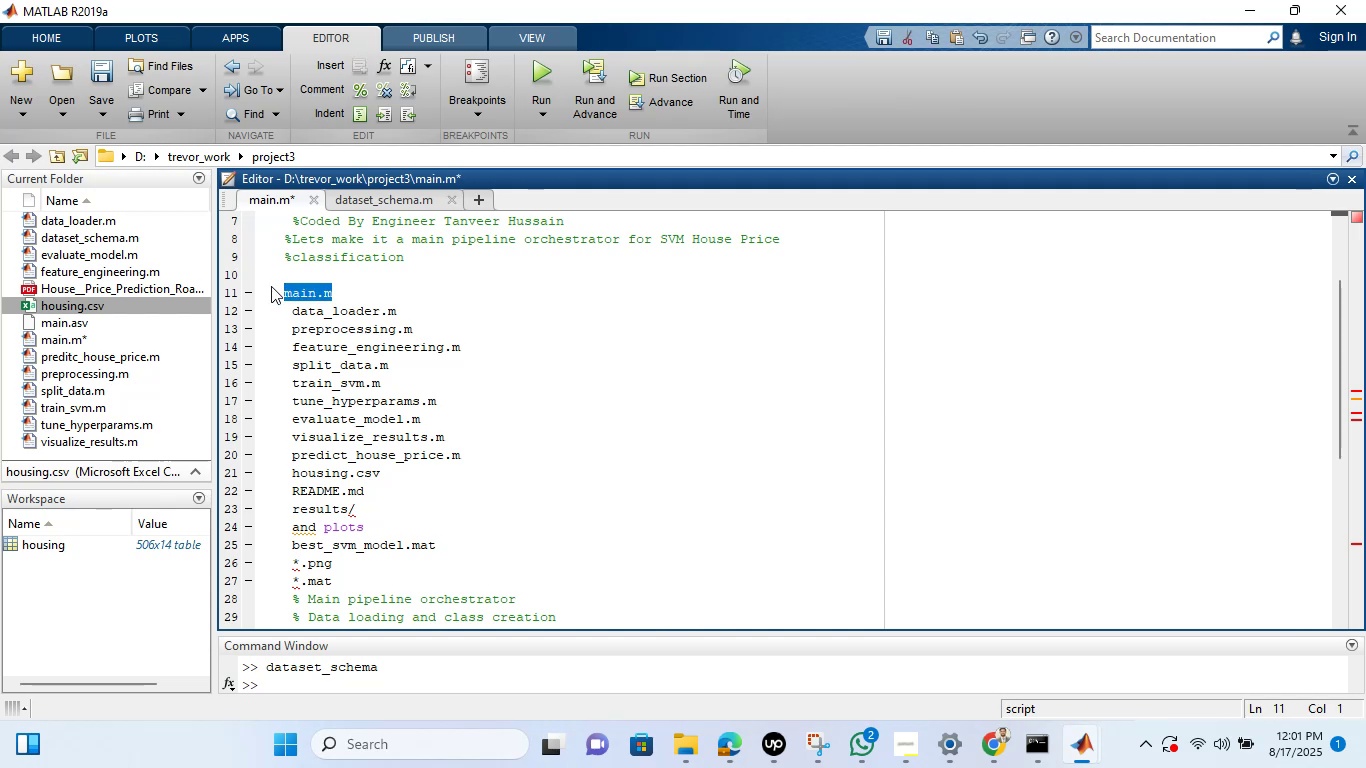 
key(Control+X)
 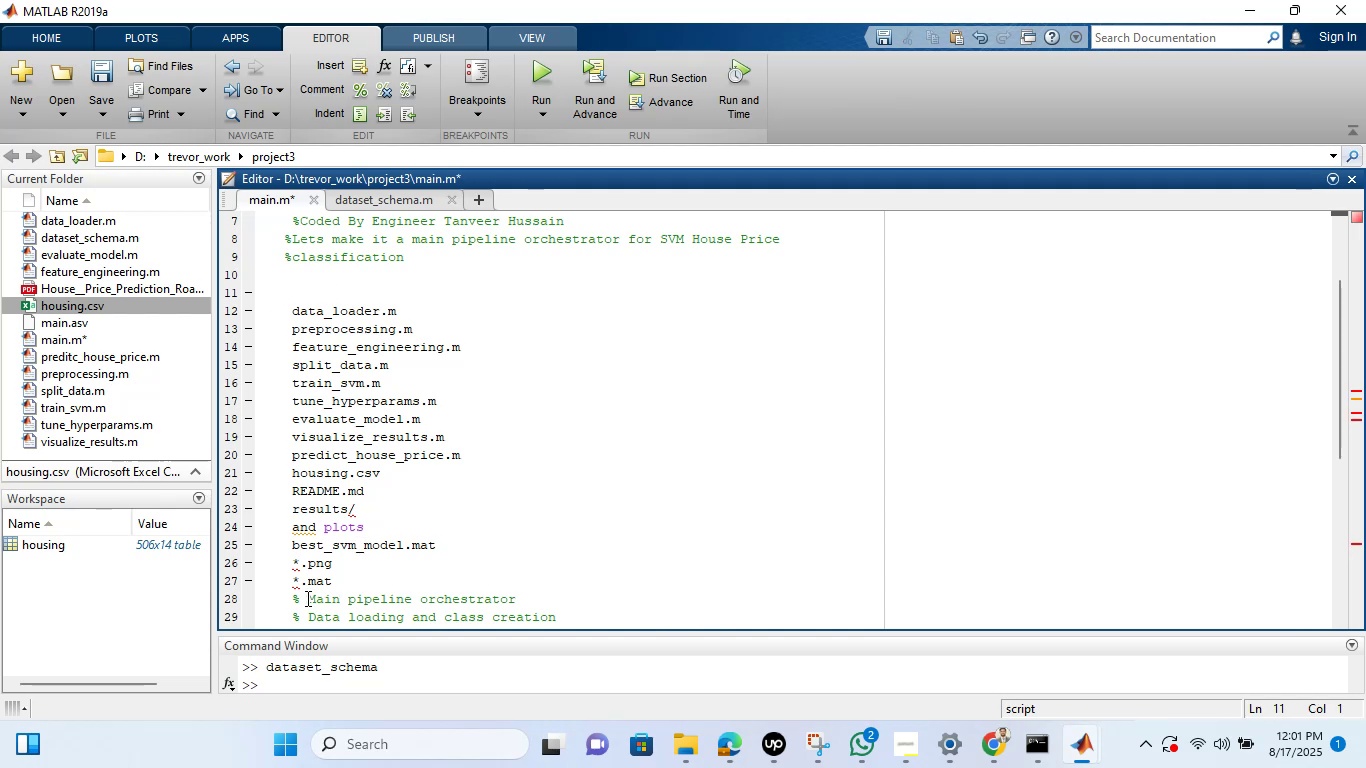 
left_click([301, 597])
 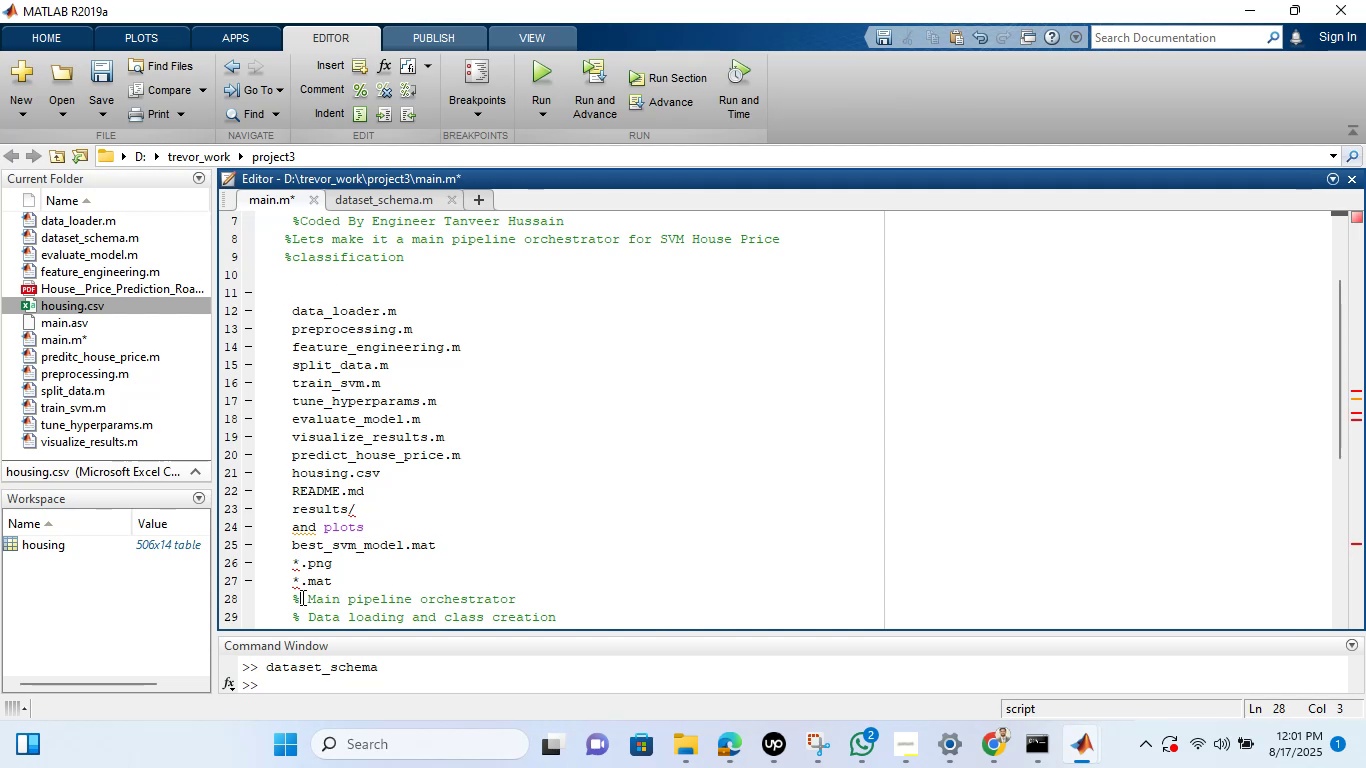 
key(Control+V)
 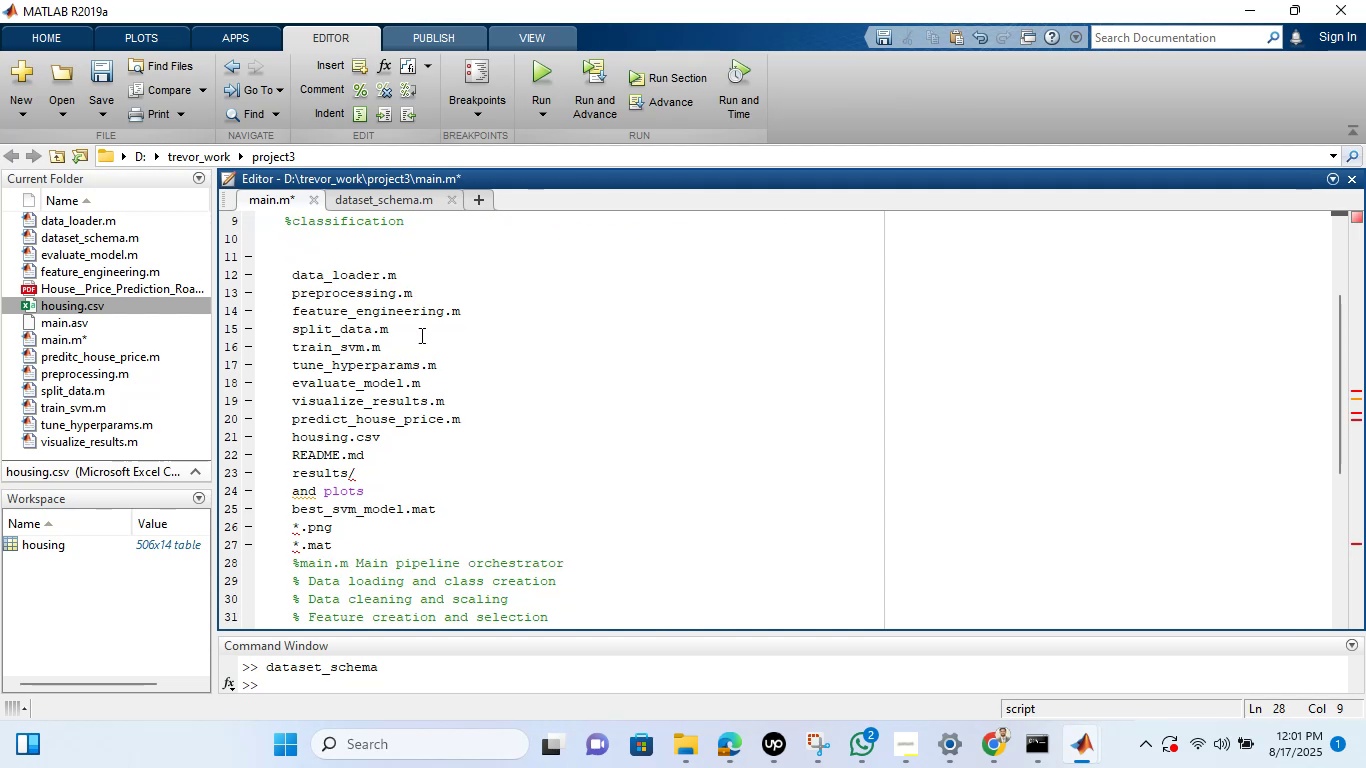 
left_click_drag(start_coordinate=[399, 276], to_coordinate=[293, 275])
 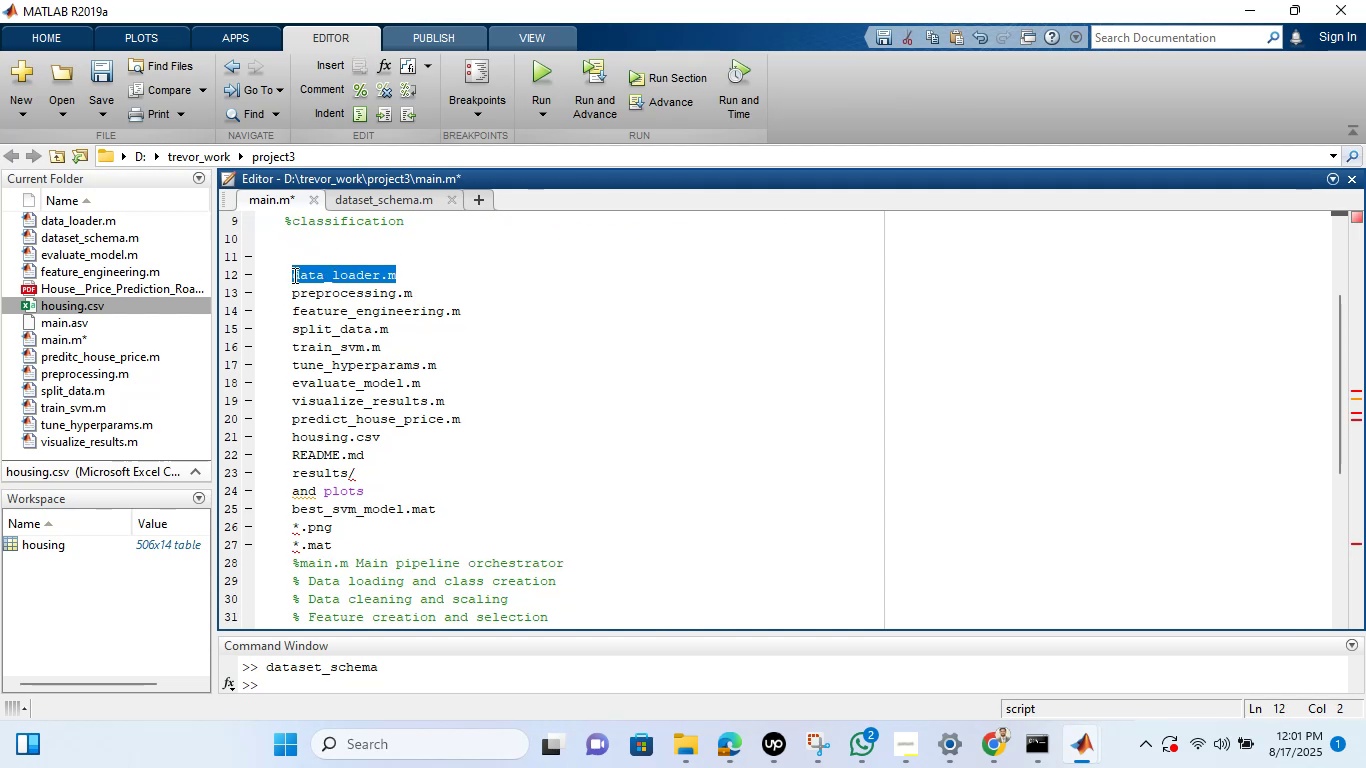 
key(Control+X)
 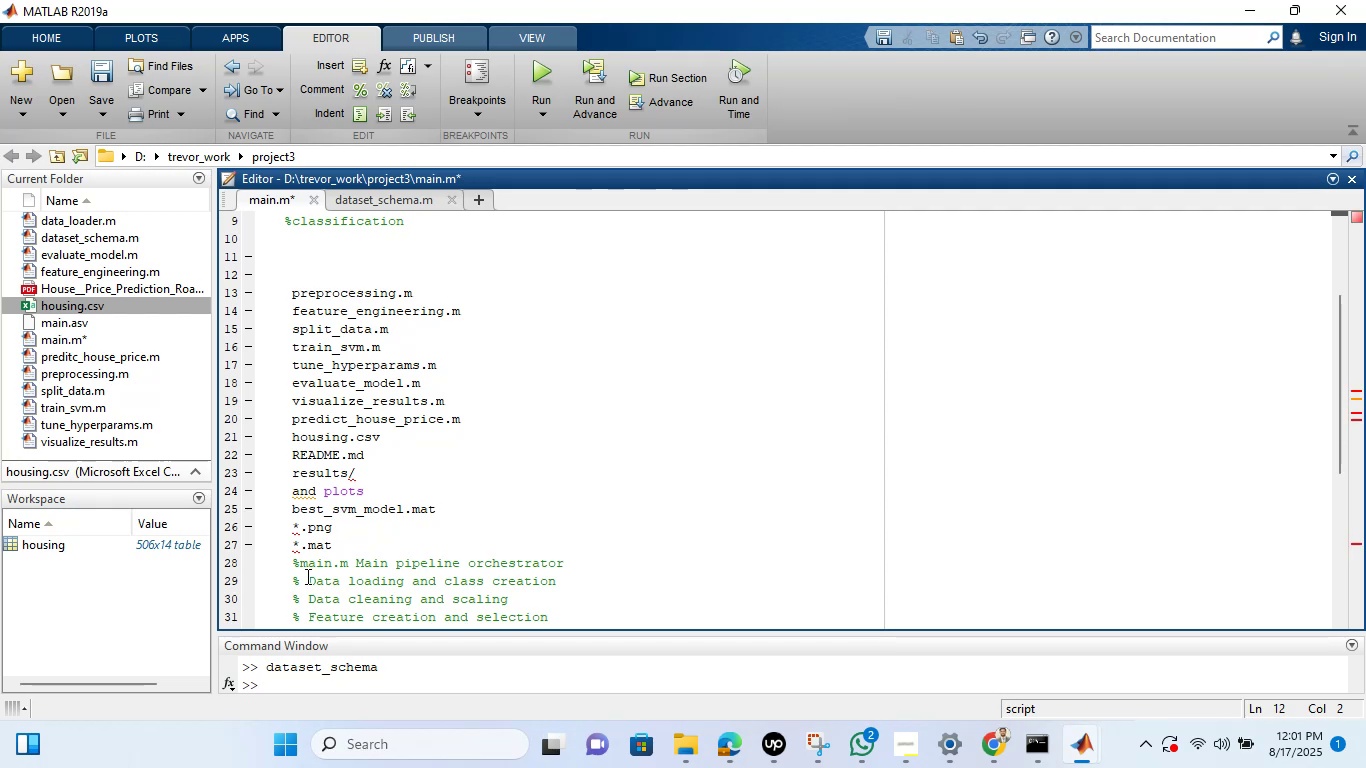 
left_click([304, 577])
 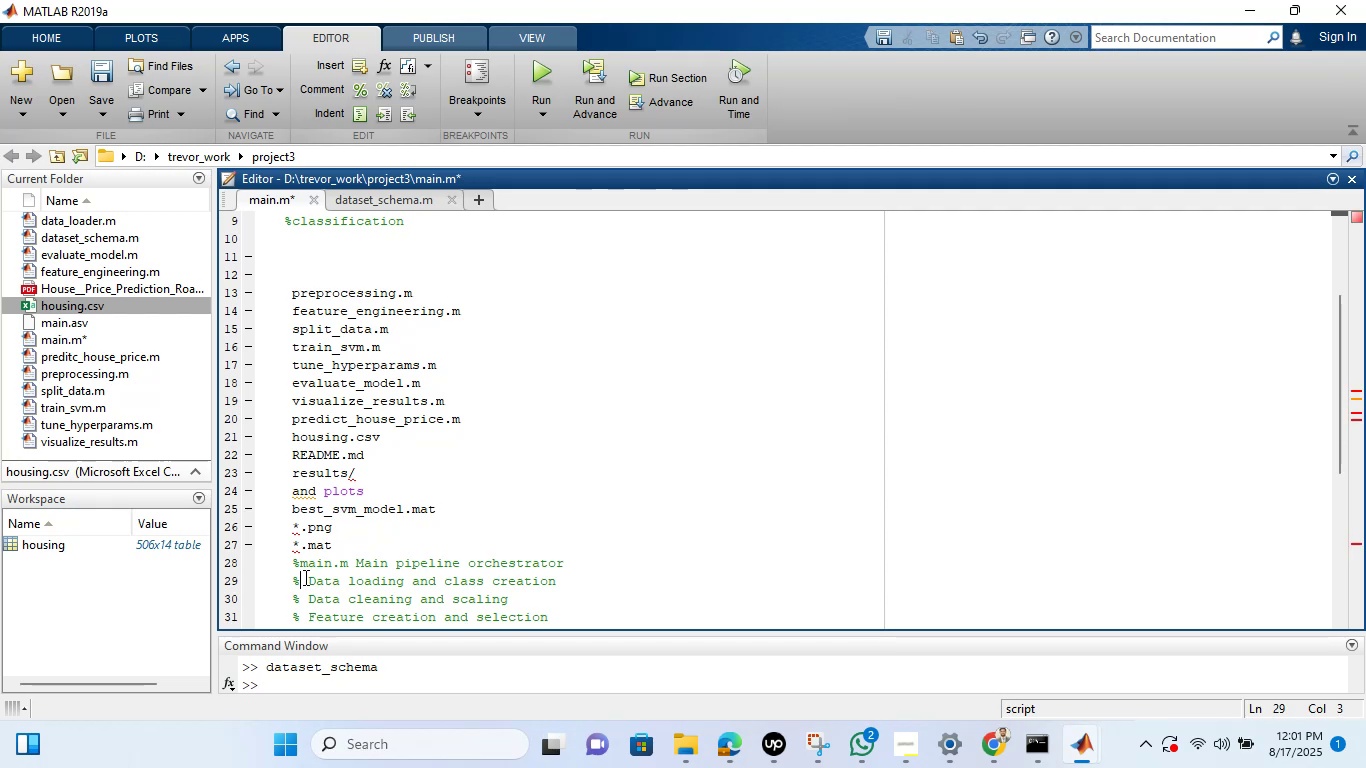 
key(Control+V)
 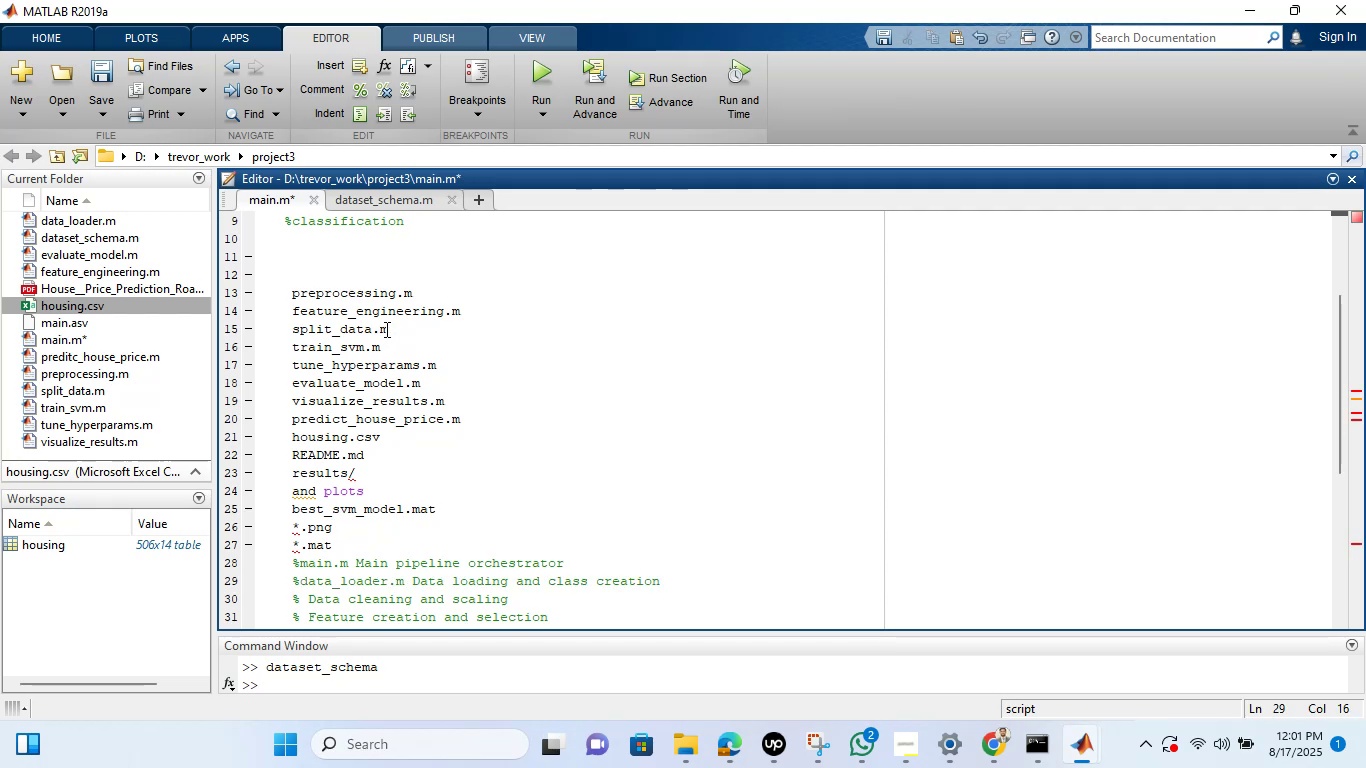 
left_click_drag(start_coordinate=[388, 331], to_coordinate=[401, 347])
 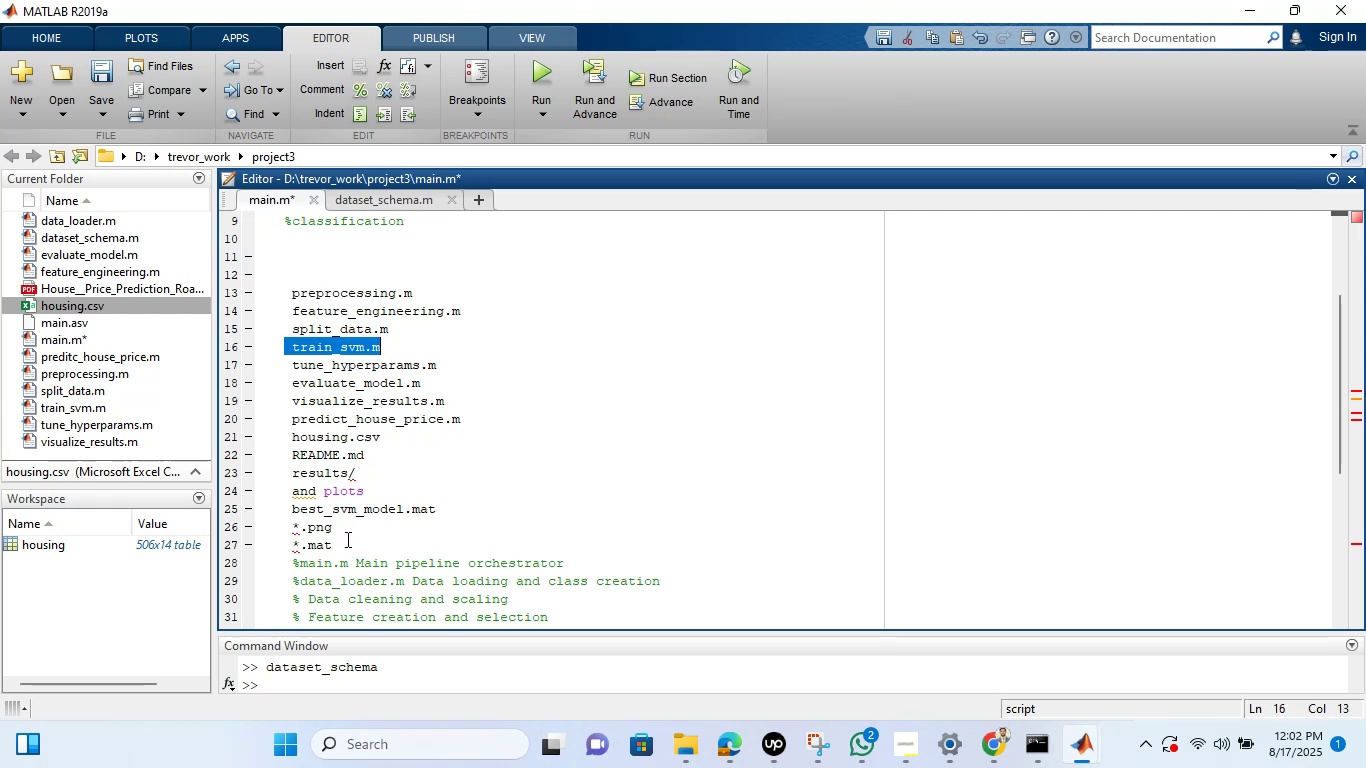 
key(Control+Z)
 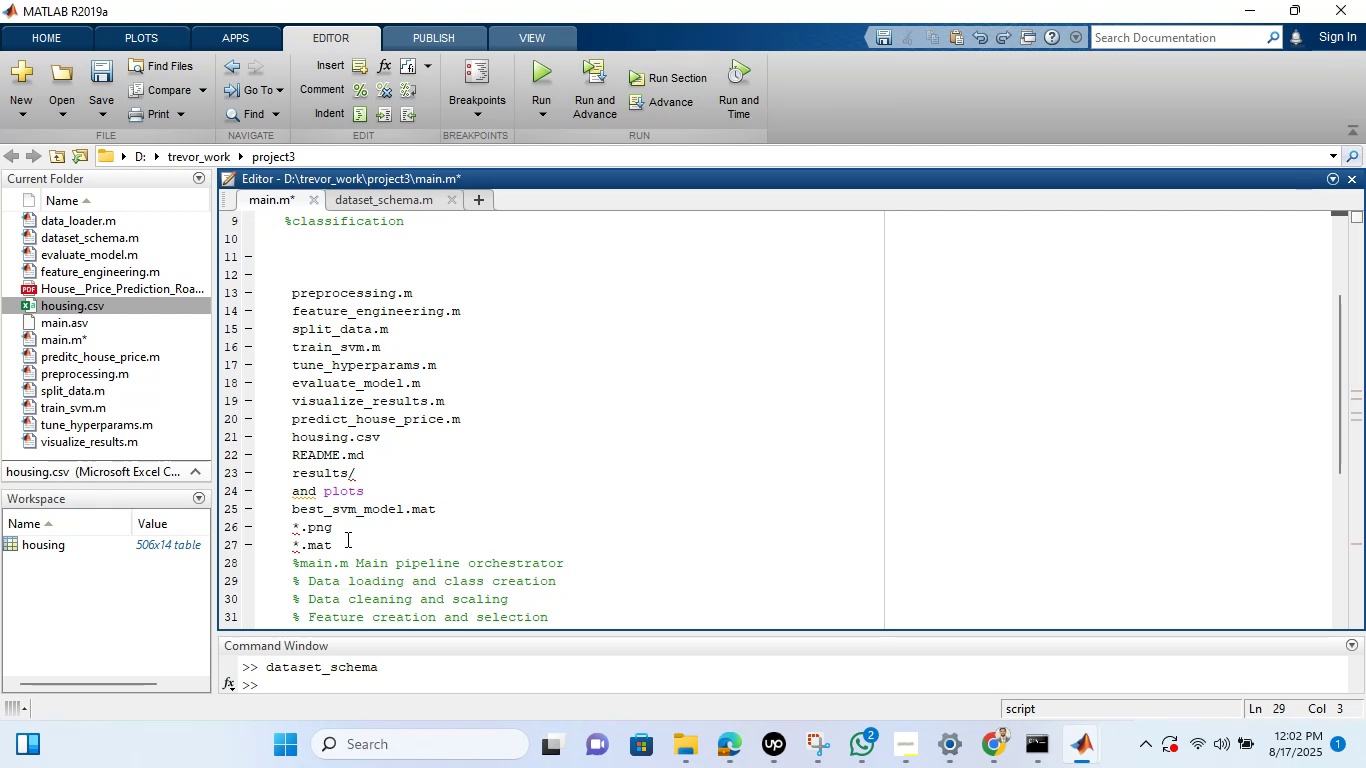 
key(Control+Z)
 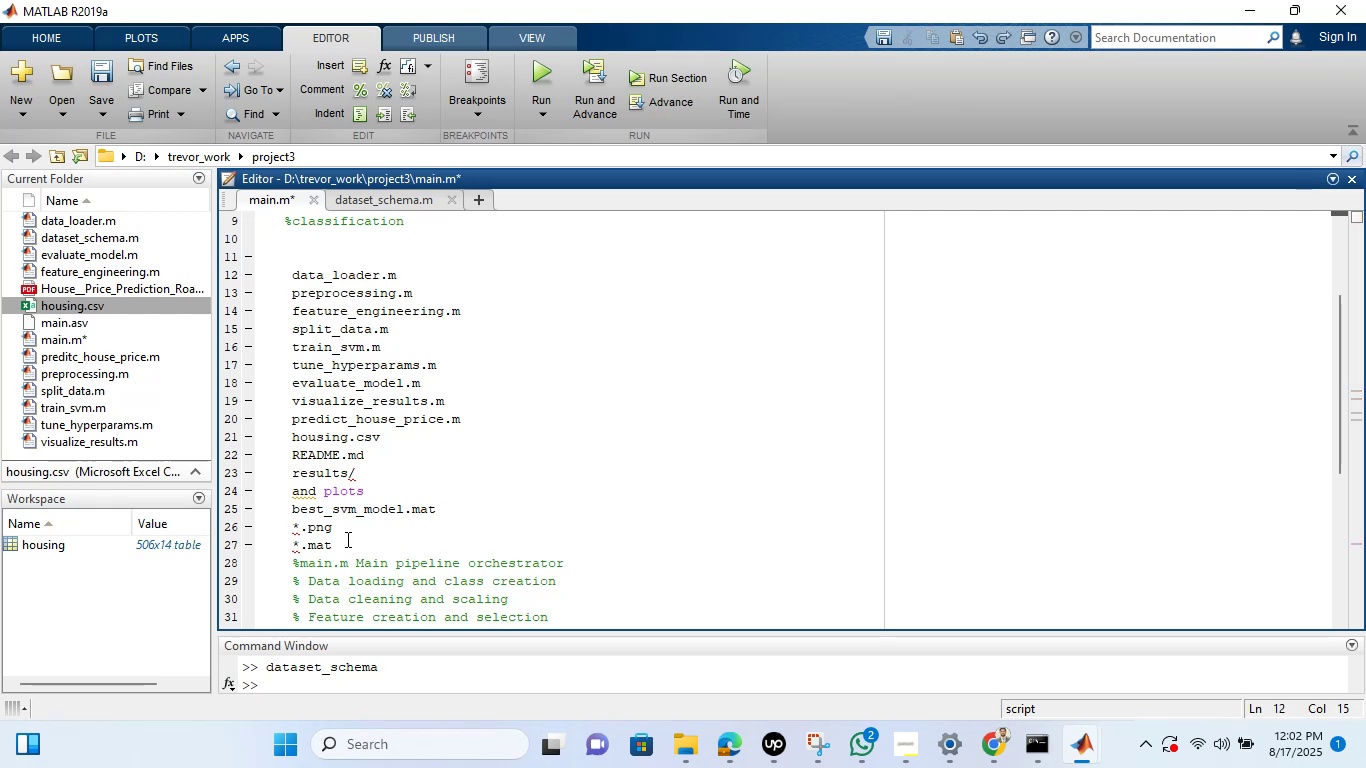 
key(Control+Z)
 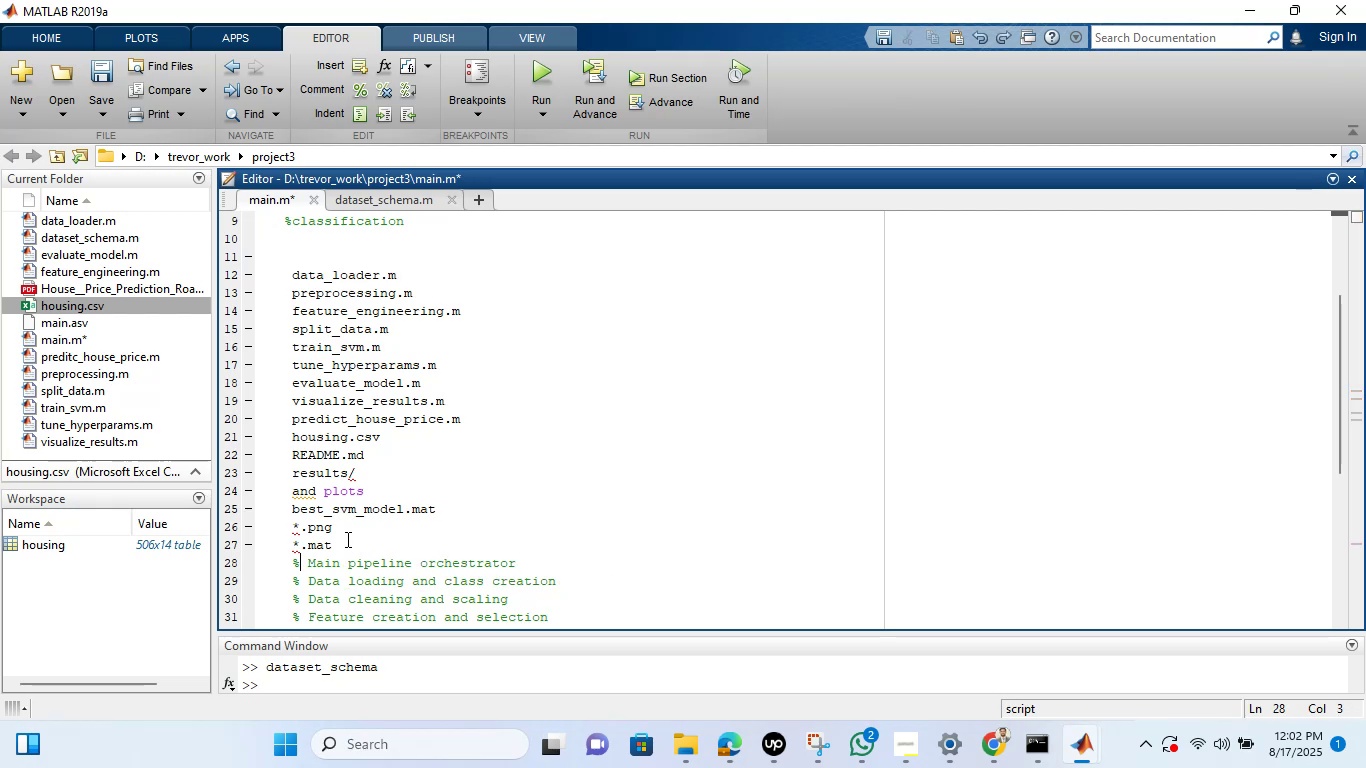 
hold_key(key=ControlLeft, duration=1.38)
 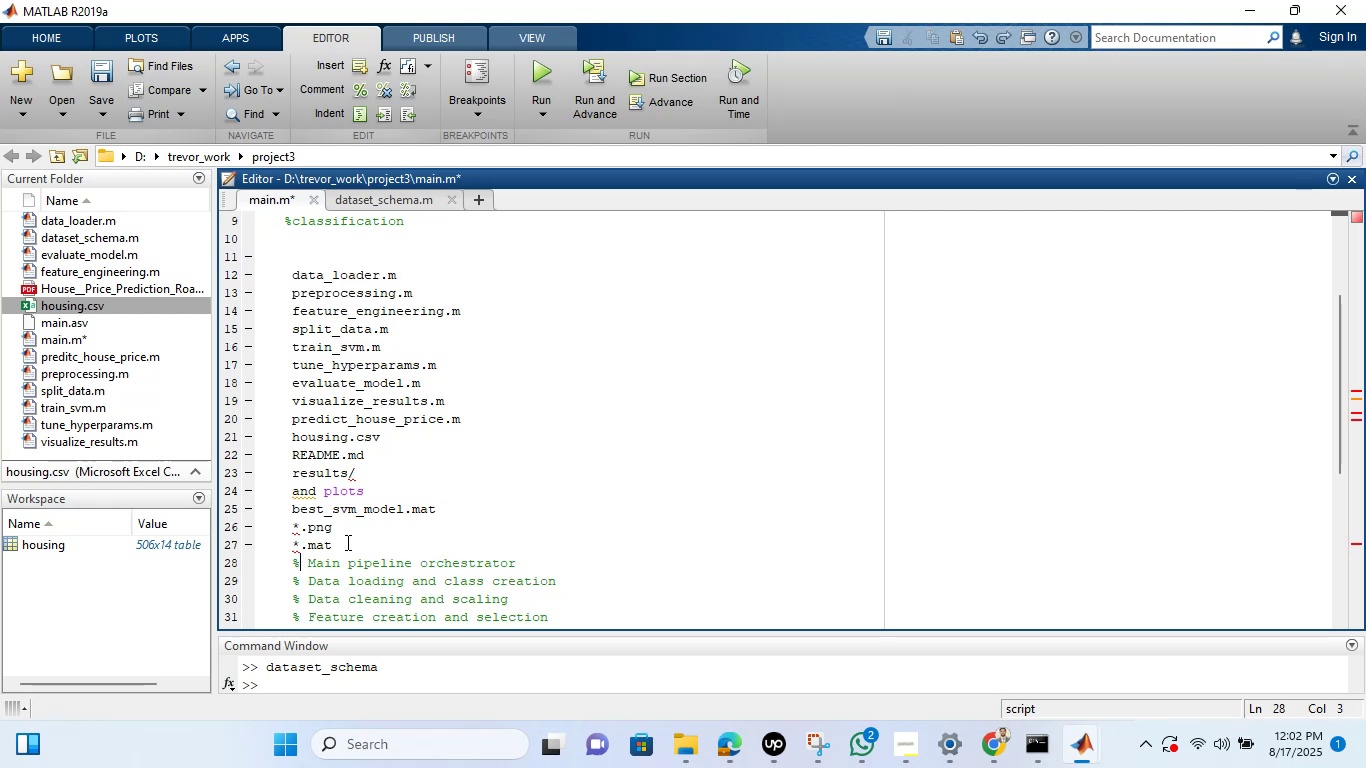 
key(Control+Z)
 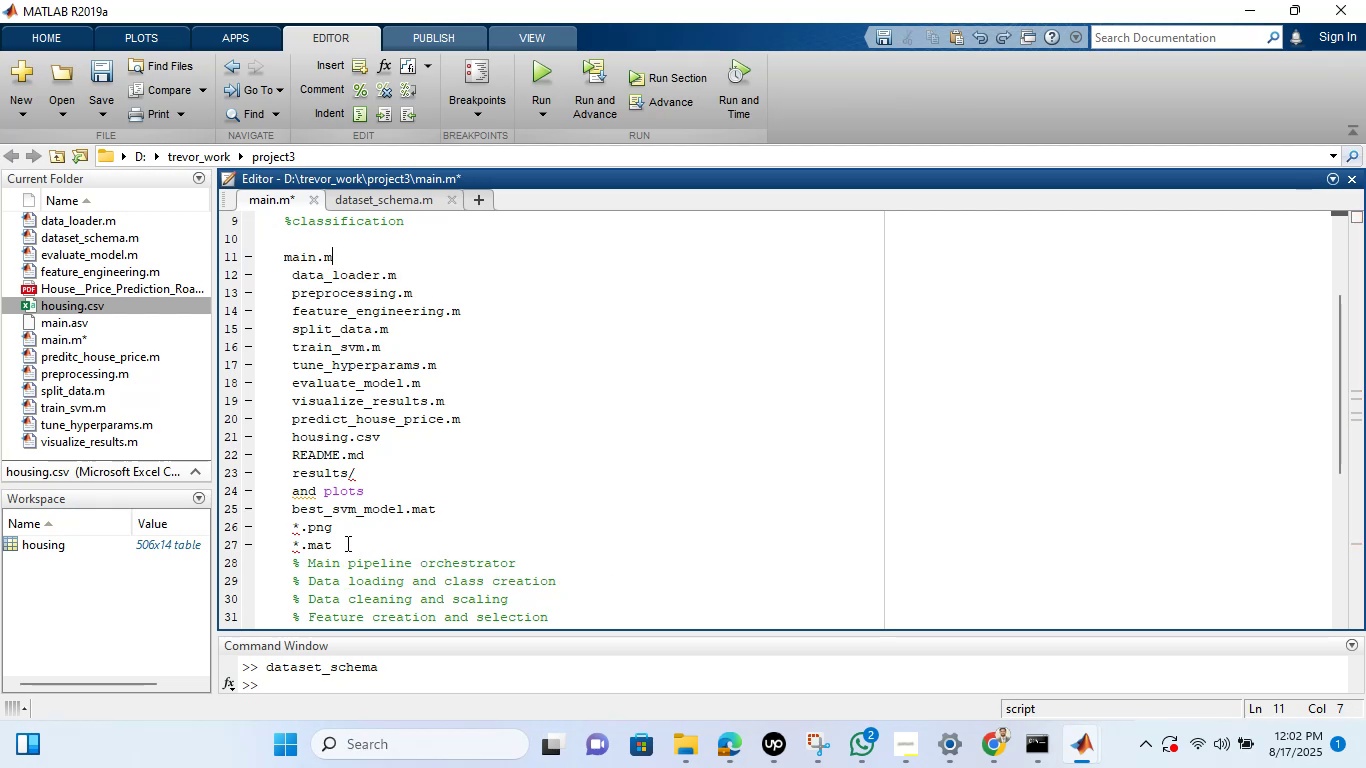 
left_click_drag(start_coordinate=[346, 544], to_coordinate=[279, 279])
 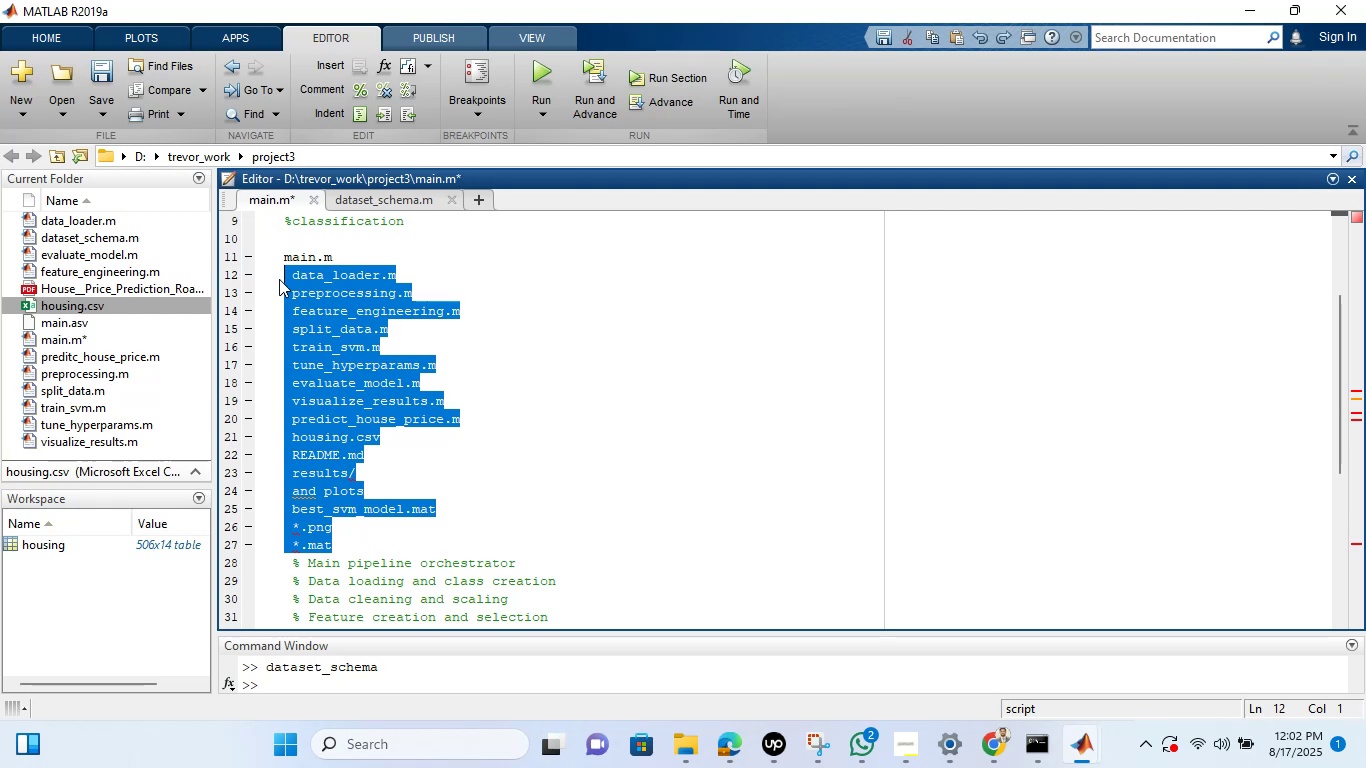 
key(Backspace)
 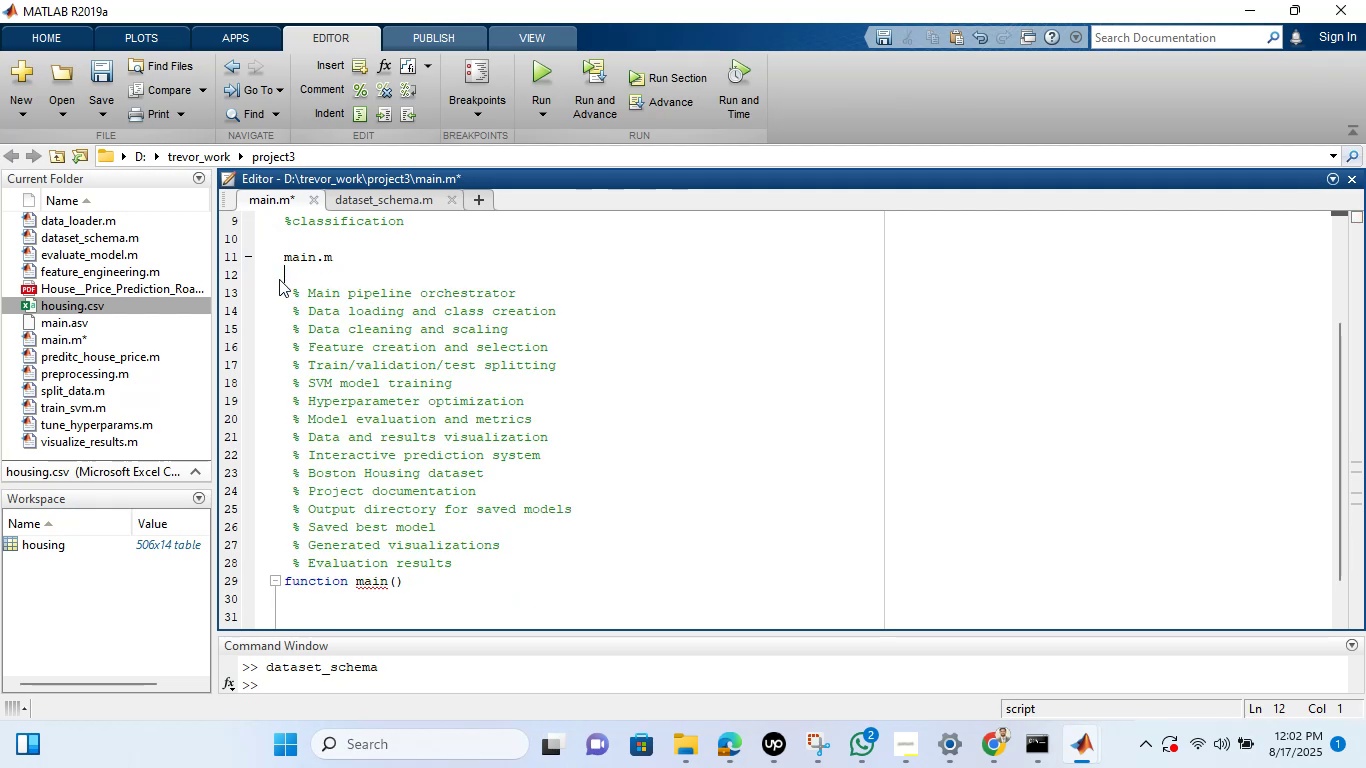 
key(Backspace)
 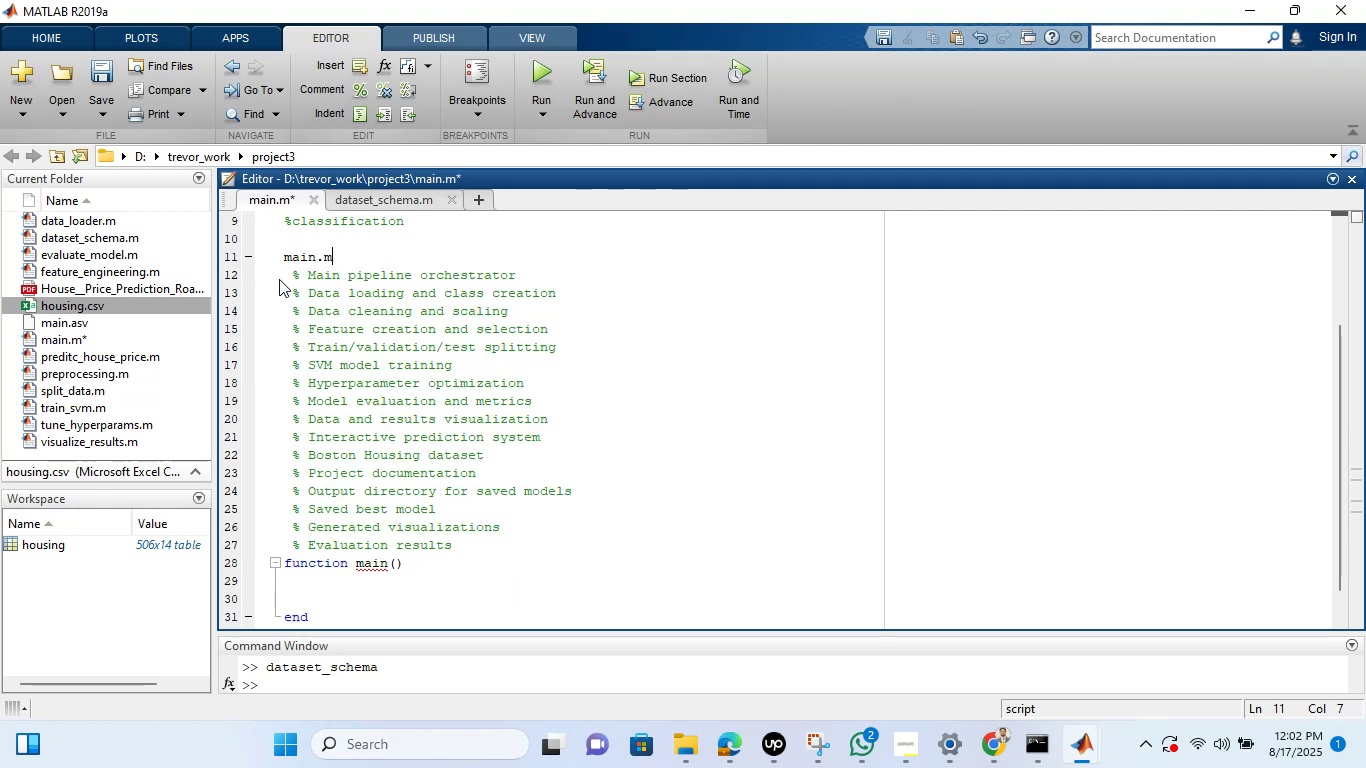 
key(Backspace)
 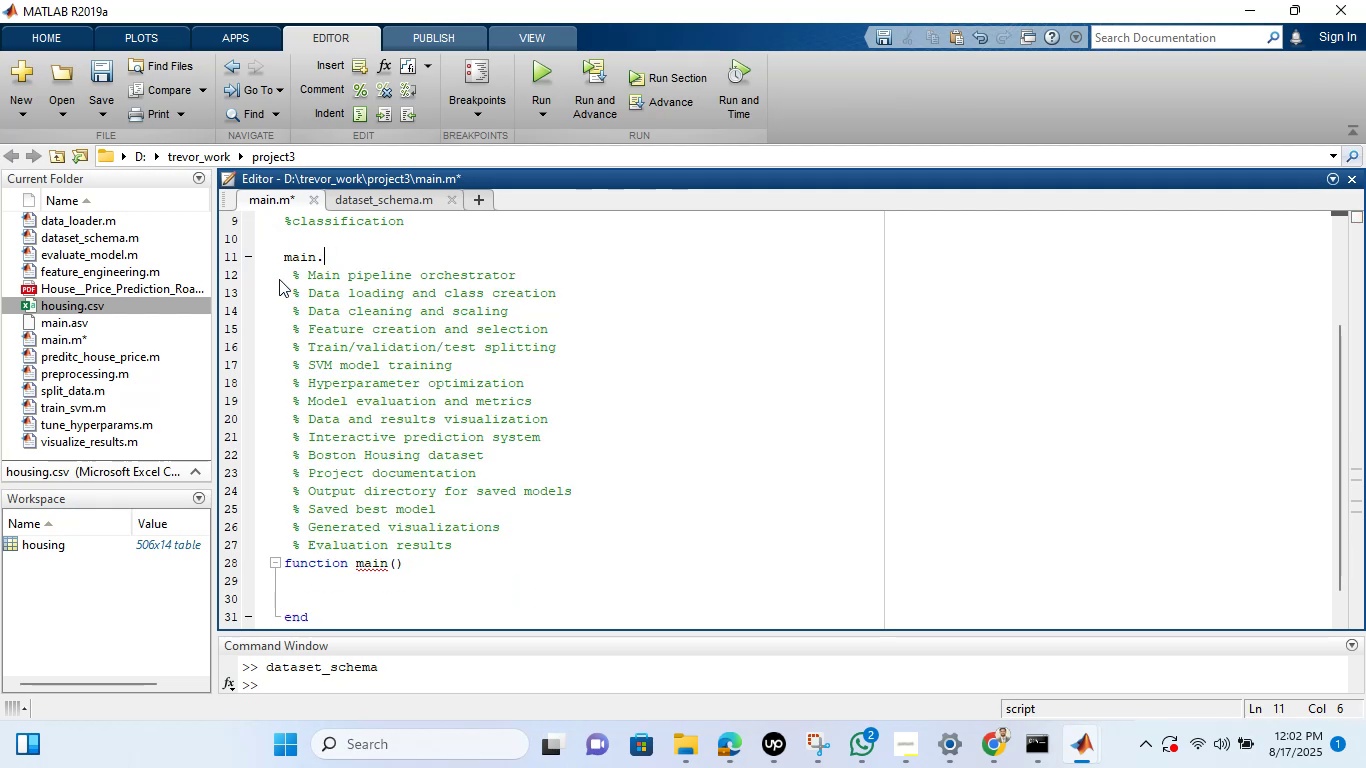 
key(Backspace)
 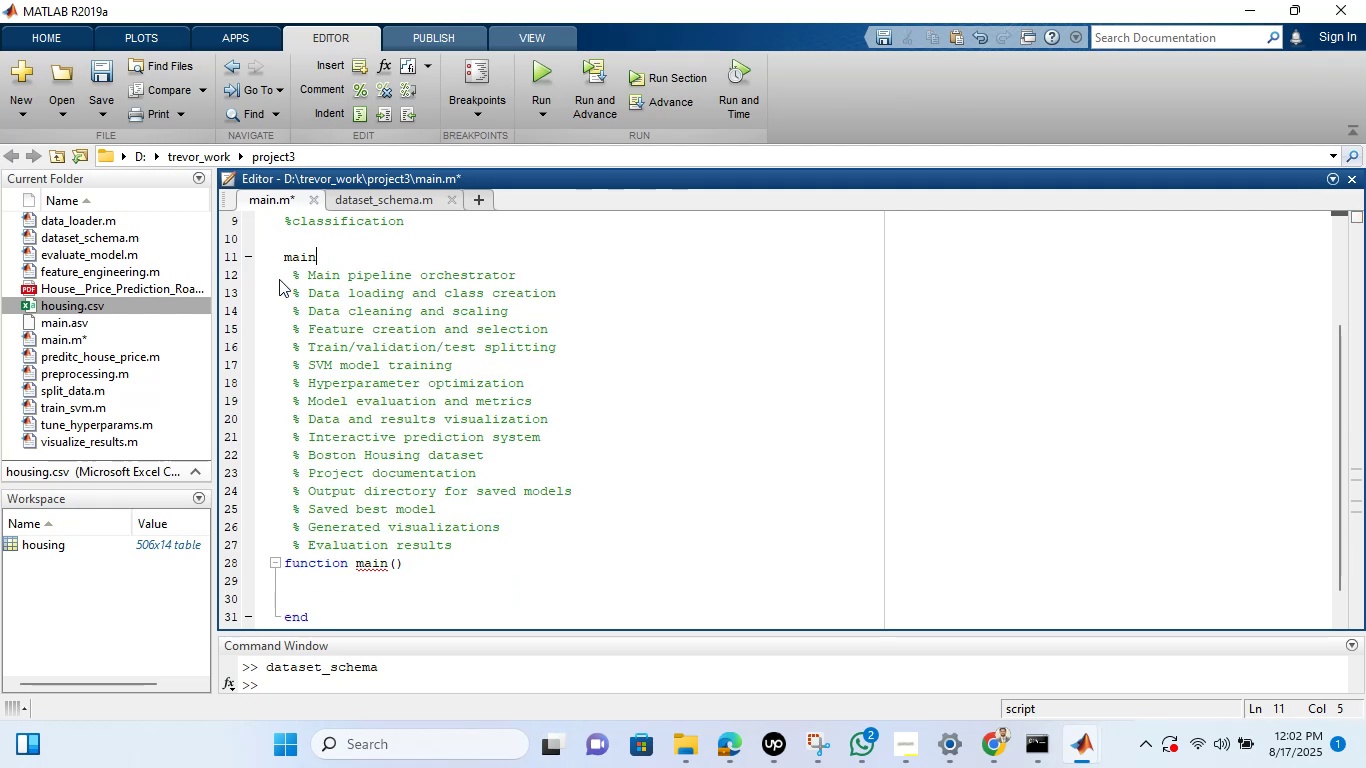 
key(Backspace)
 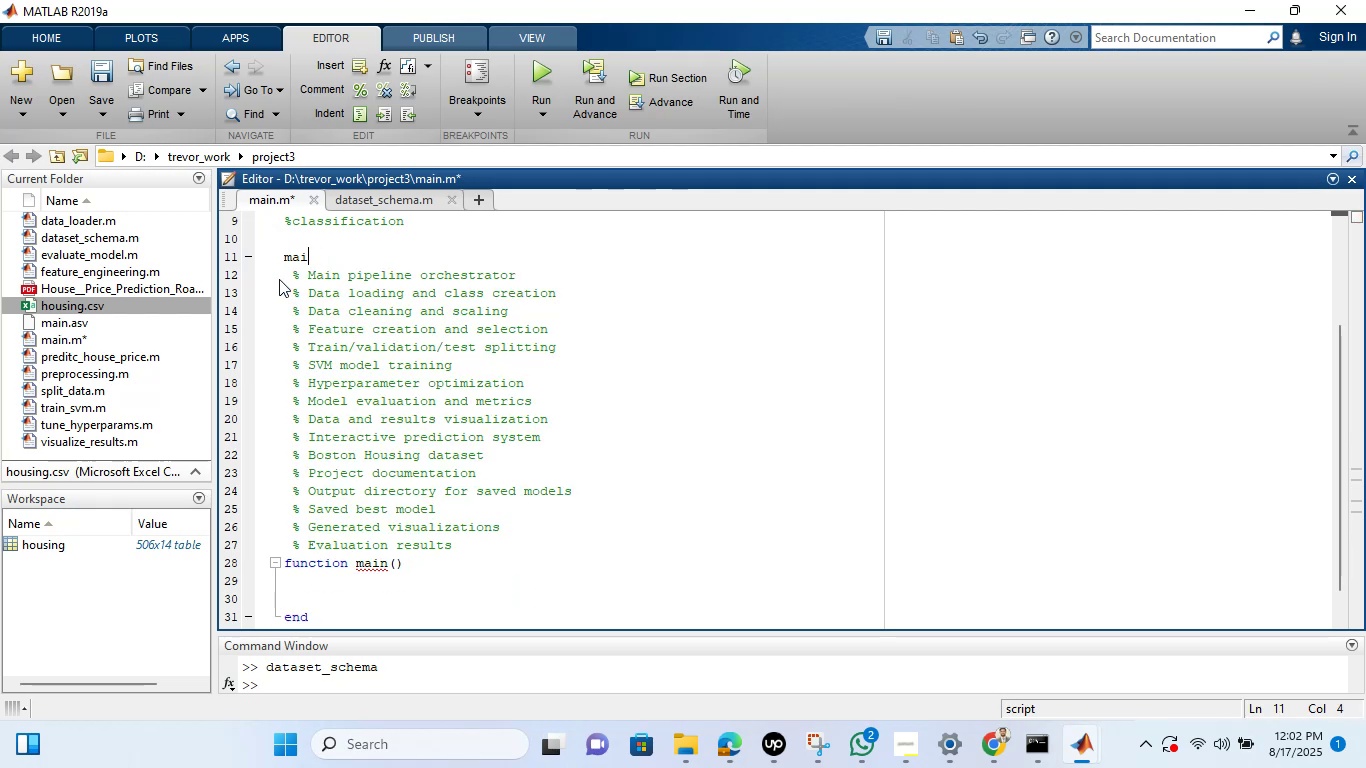 
key(Backspace)
 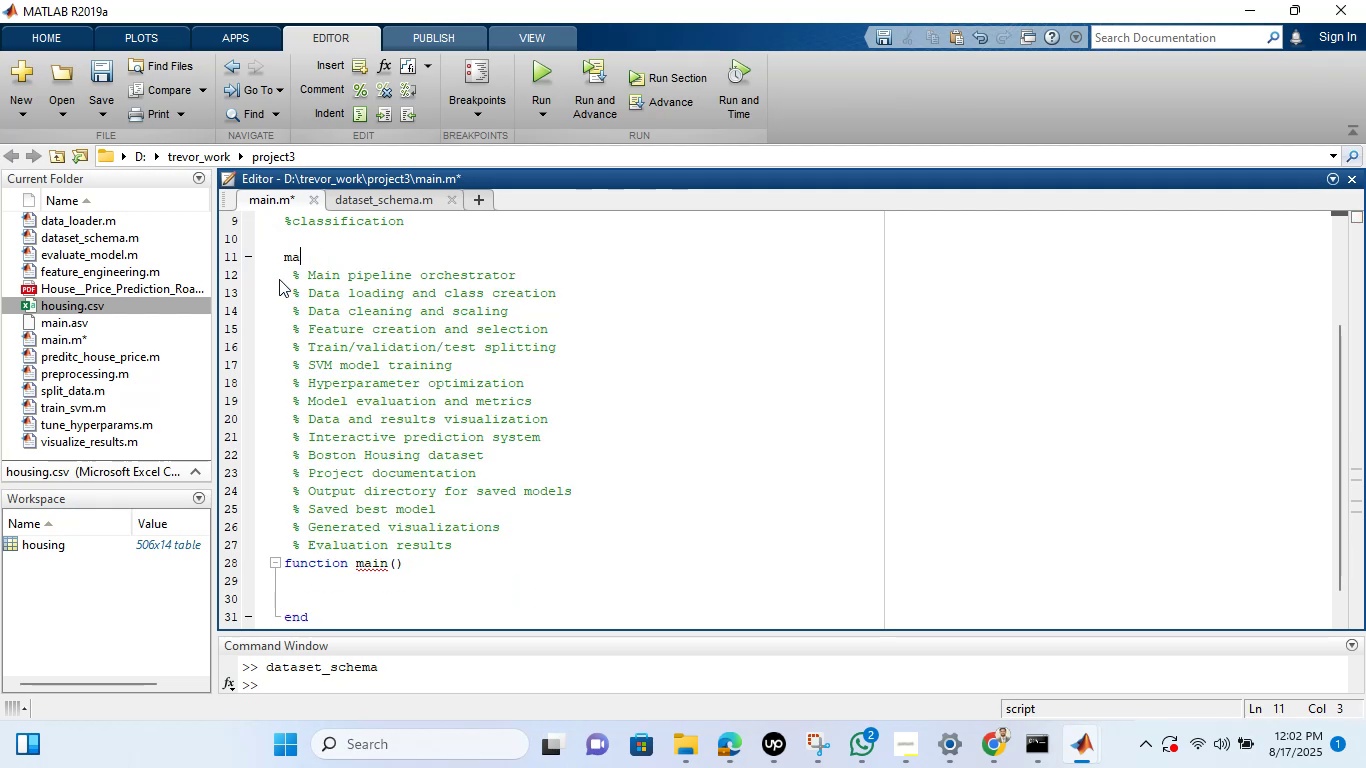 
key(Backspace)
 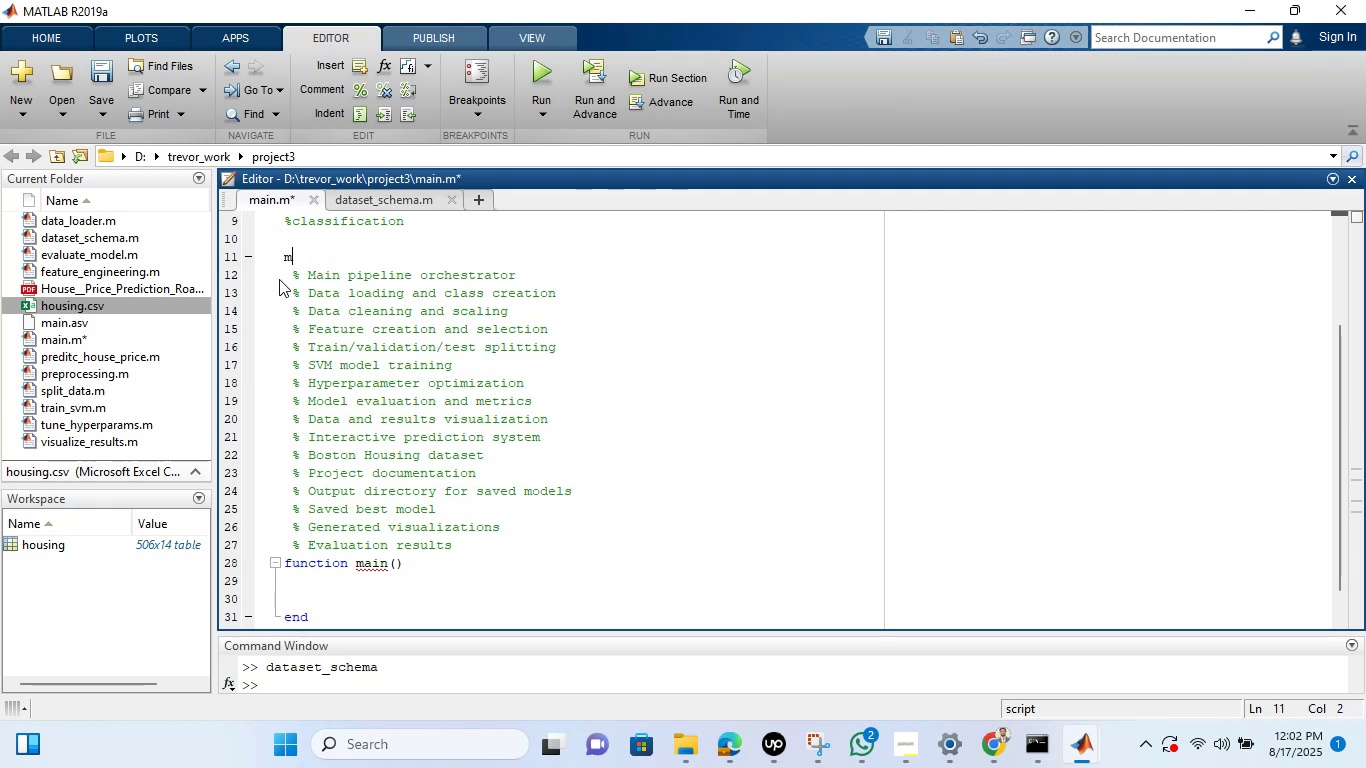 
key(Backspace)
 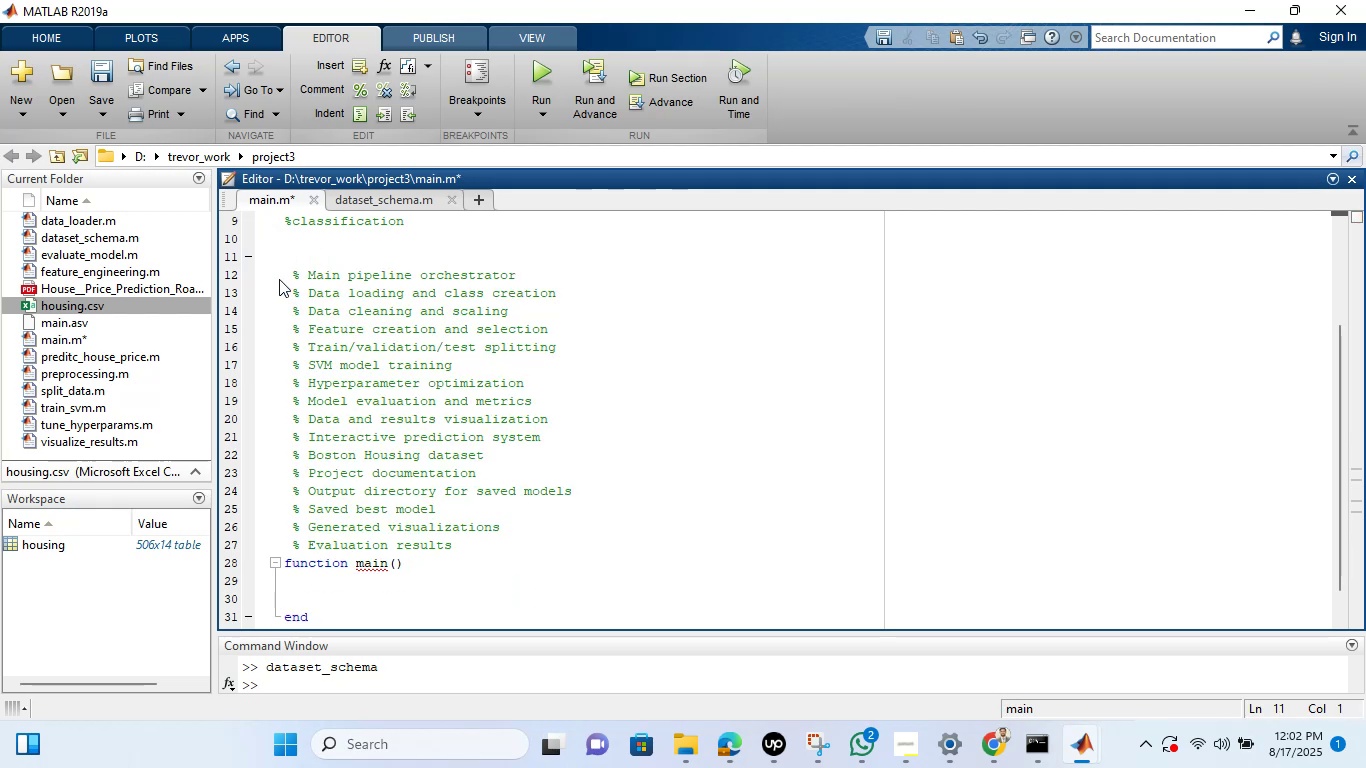 
key(ArrowDown)
 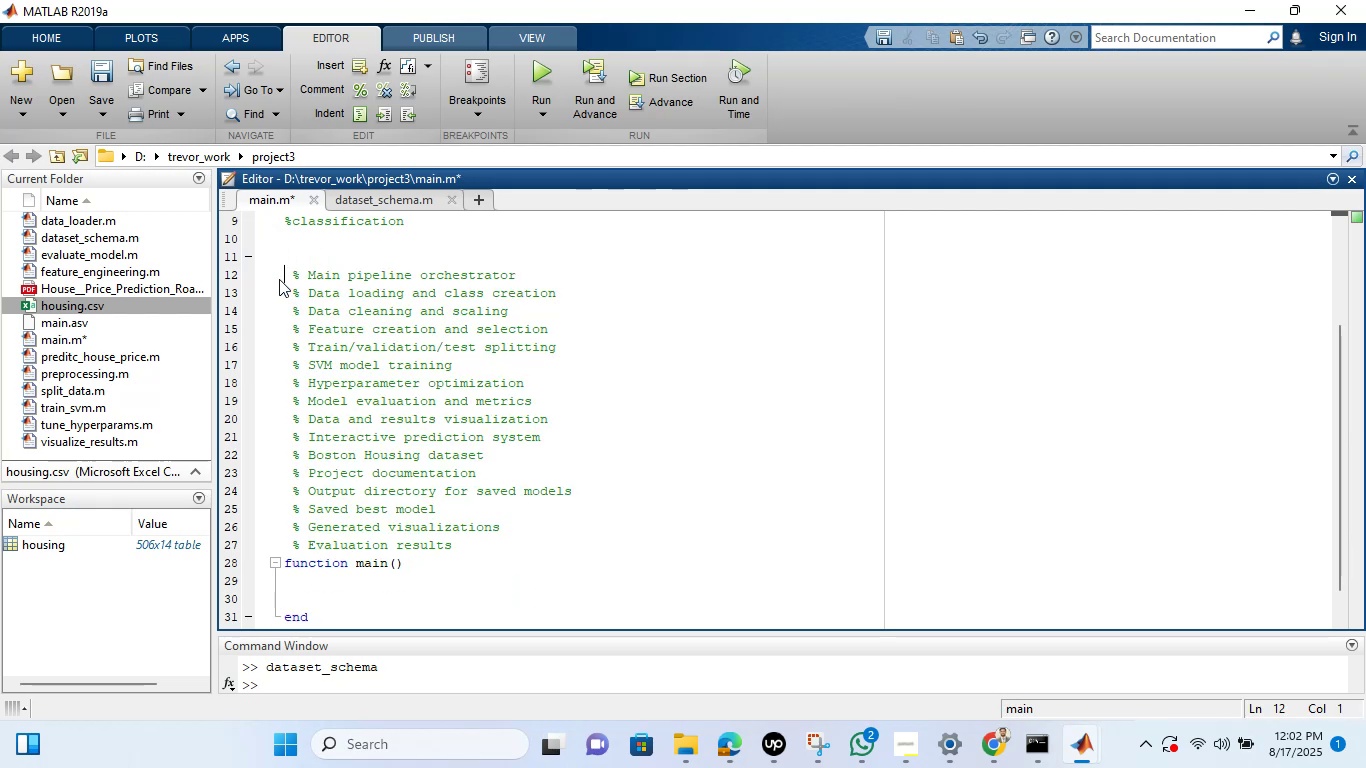 
key(Backspace)
 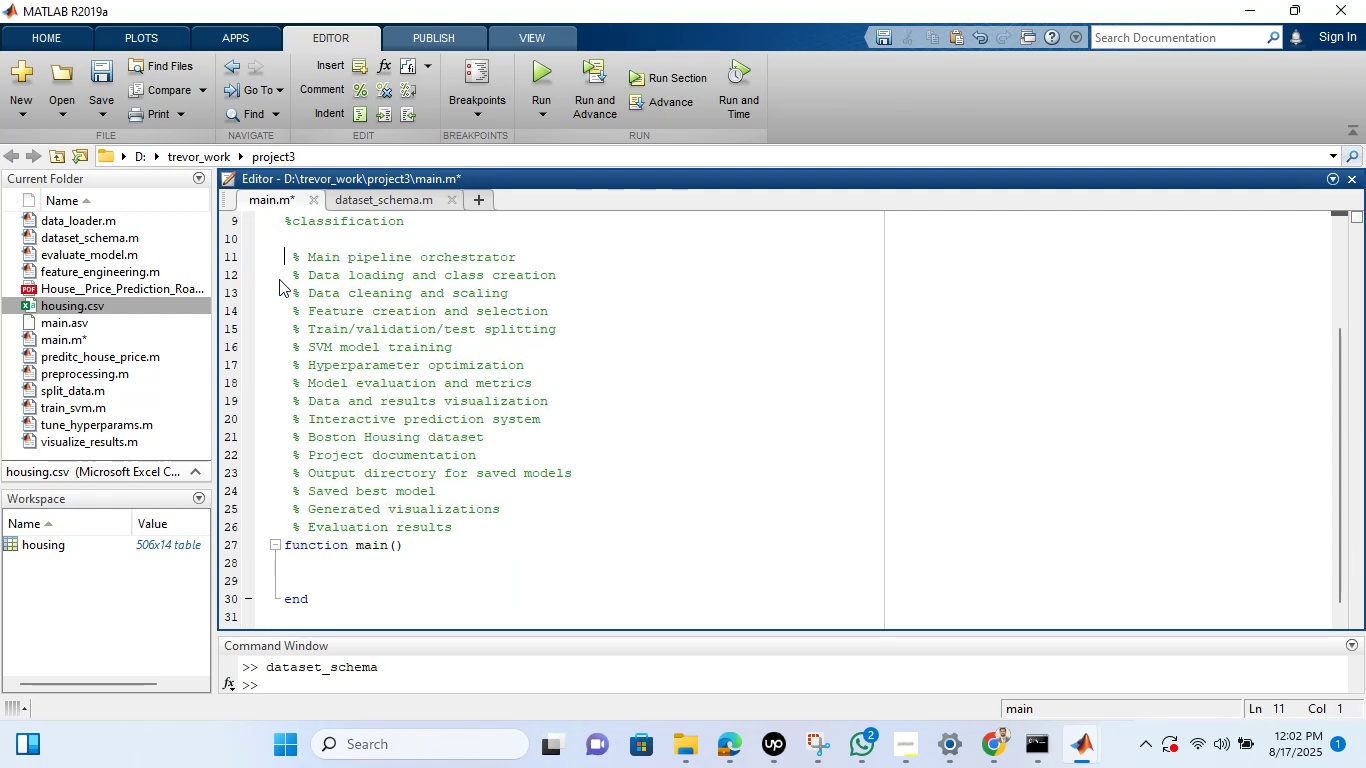 
key(Backspace)
 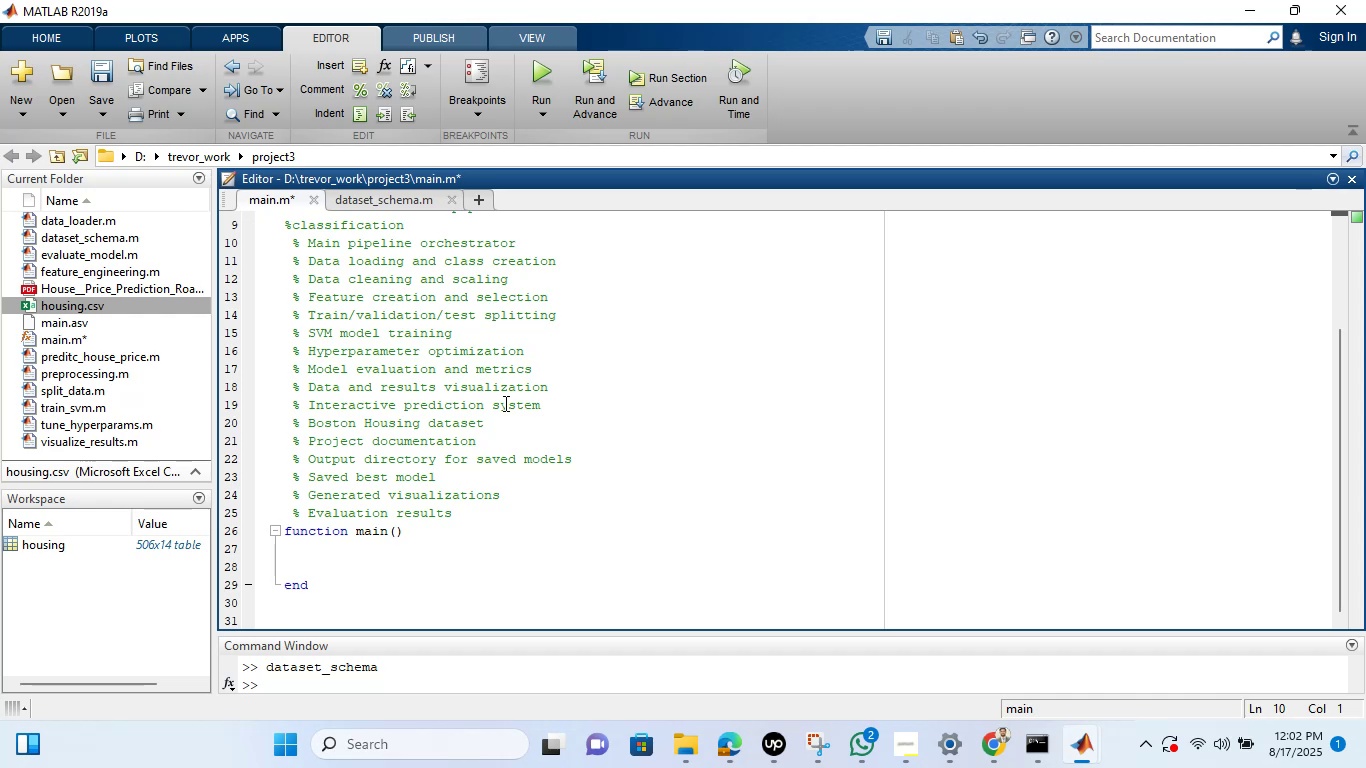 
wait(13.37)
 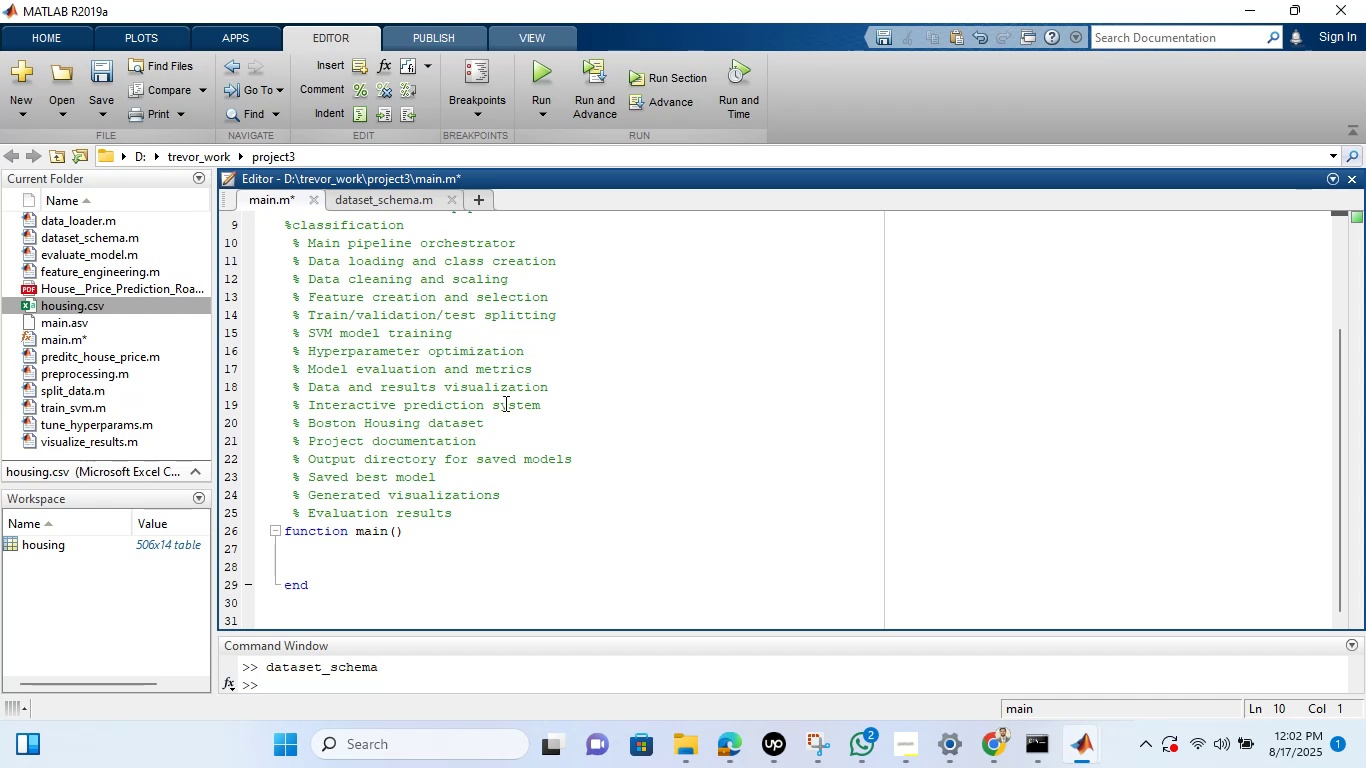 
left_click([421, 296])
 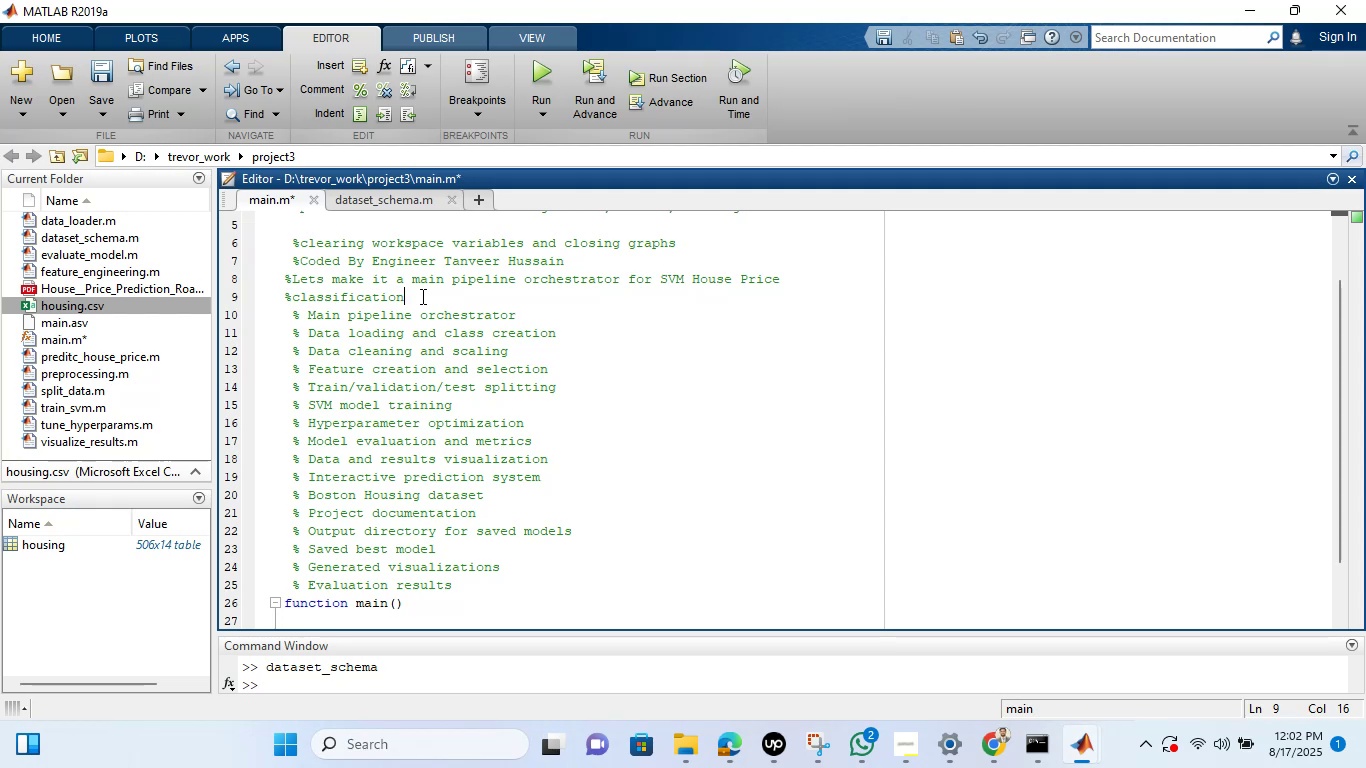 
key(Shift+ShiftRight)
 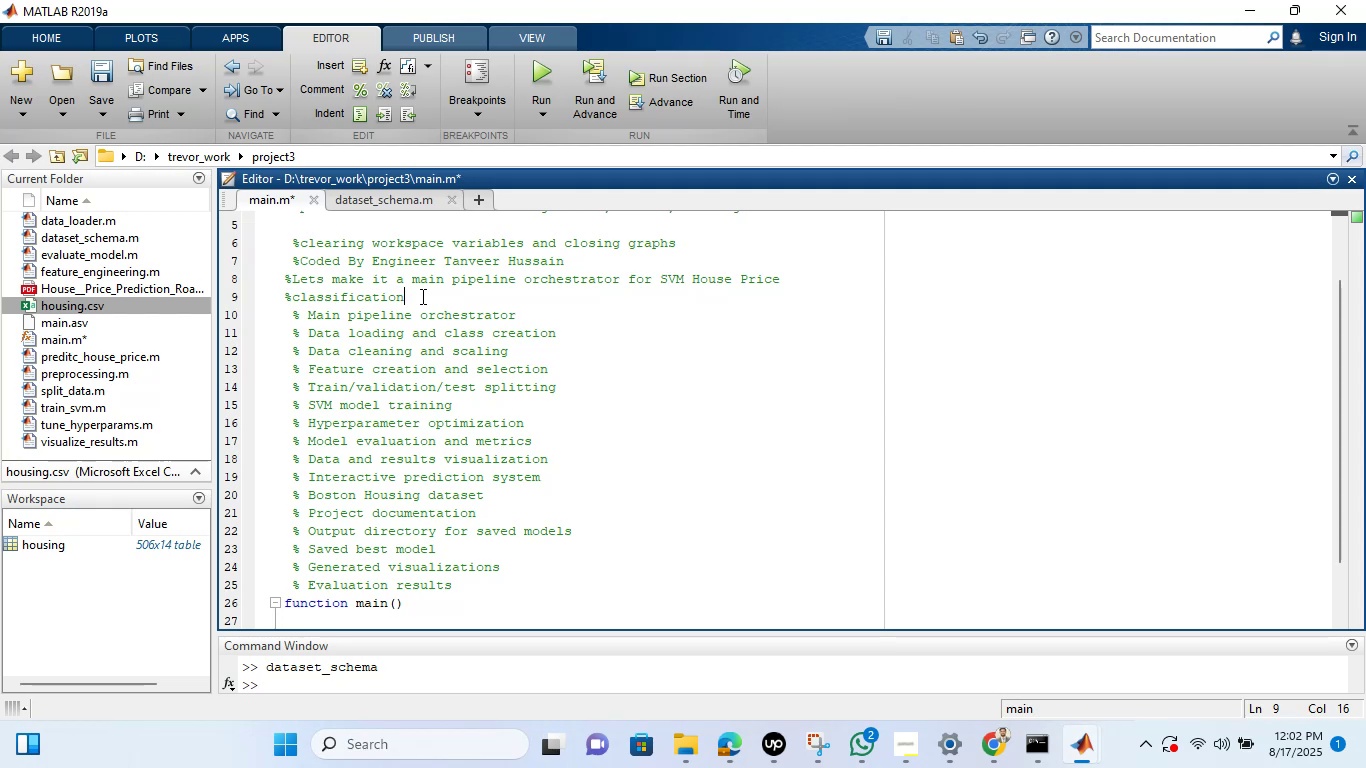 
key(Shift+ShiftRight)
 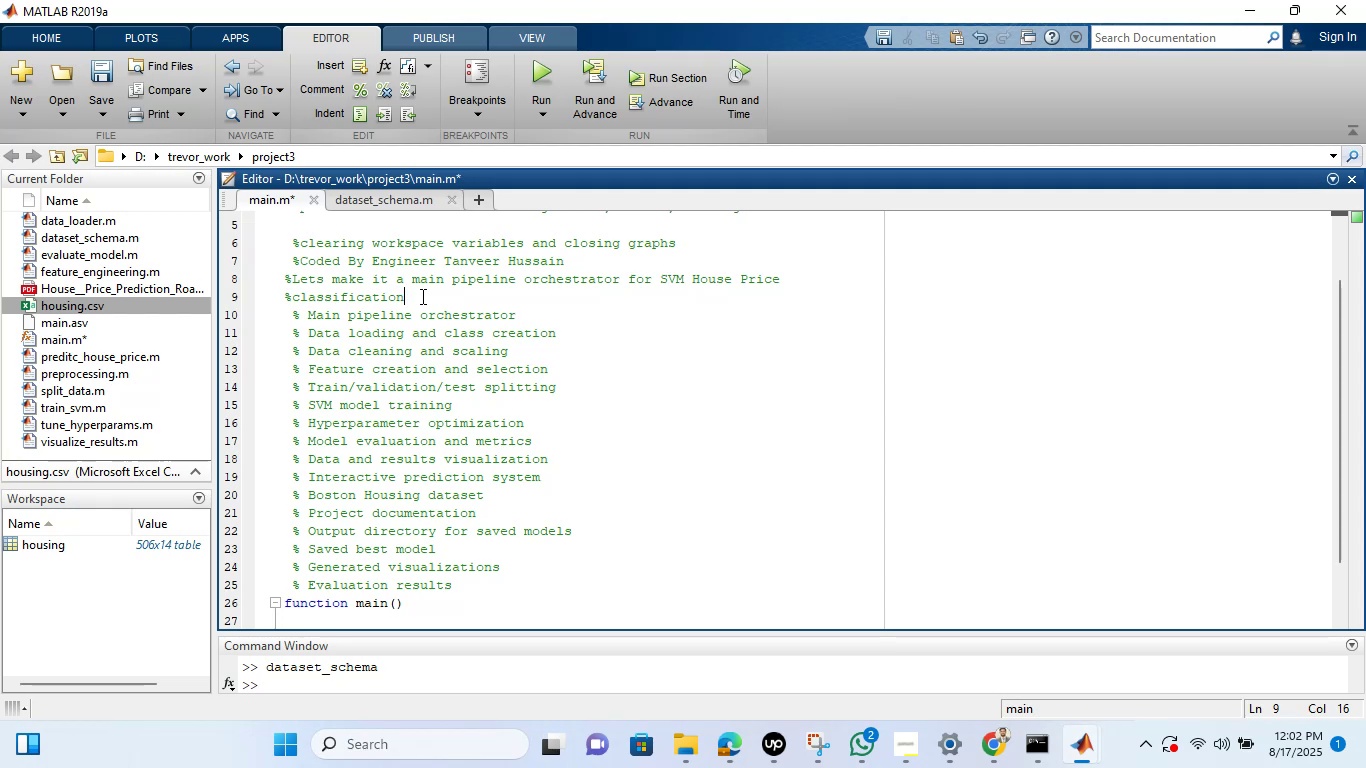 
key(Enter)
 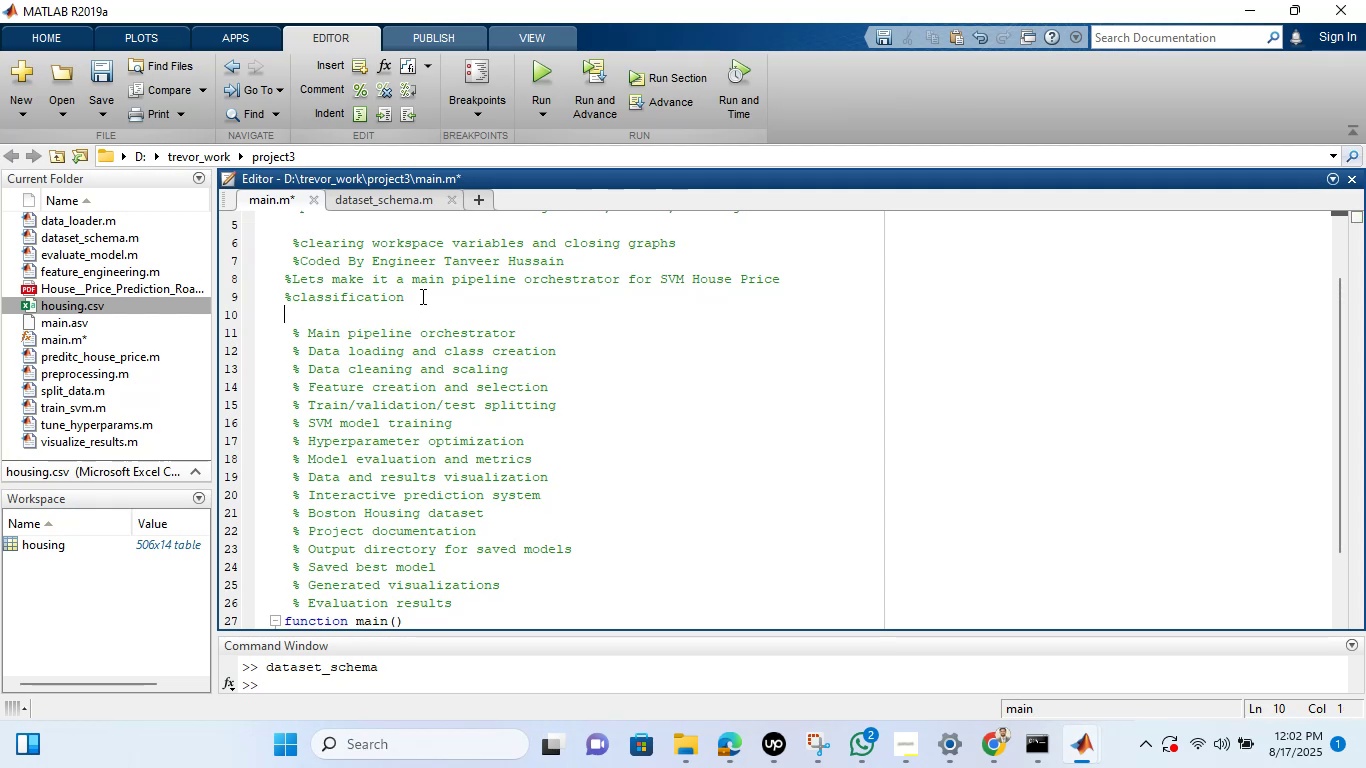 
key(Enter)
 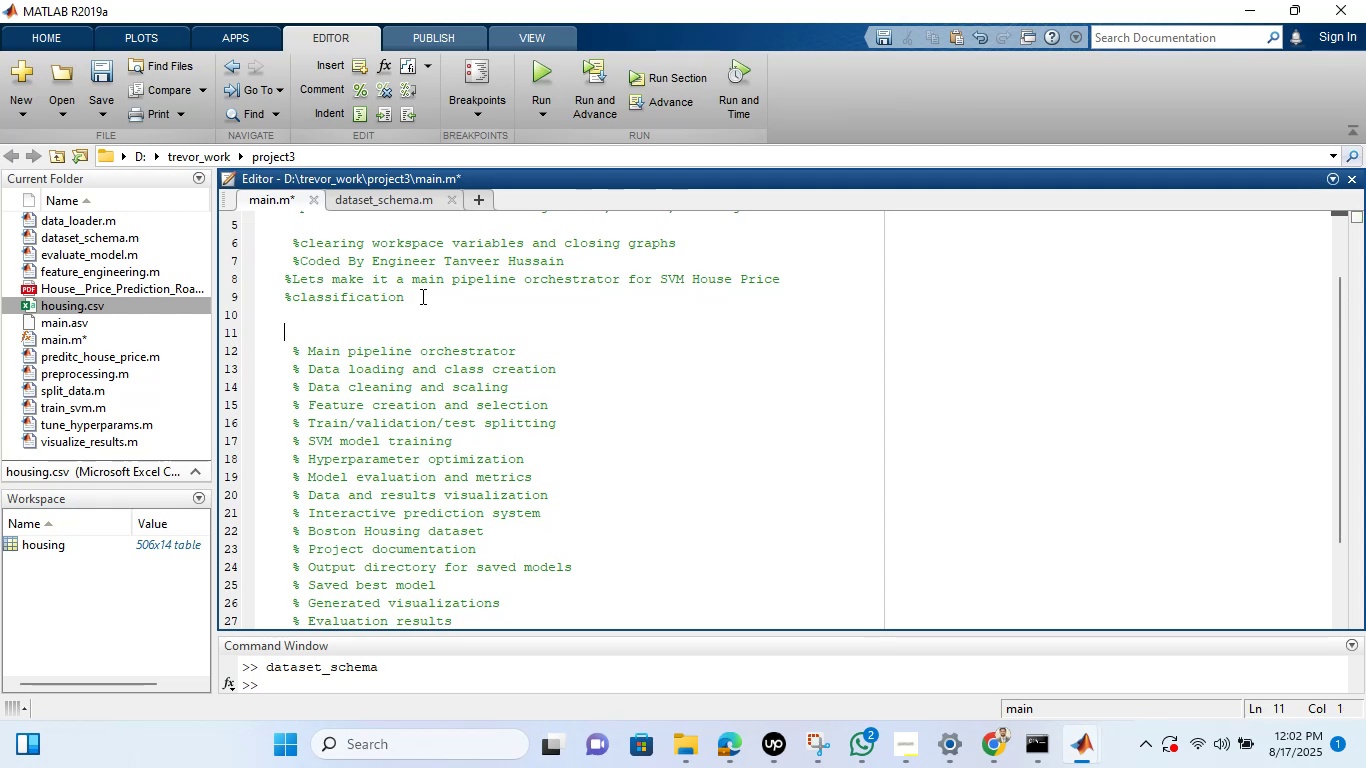 
key(Backspace)
type(% Pipeline steps)
 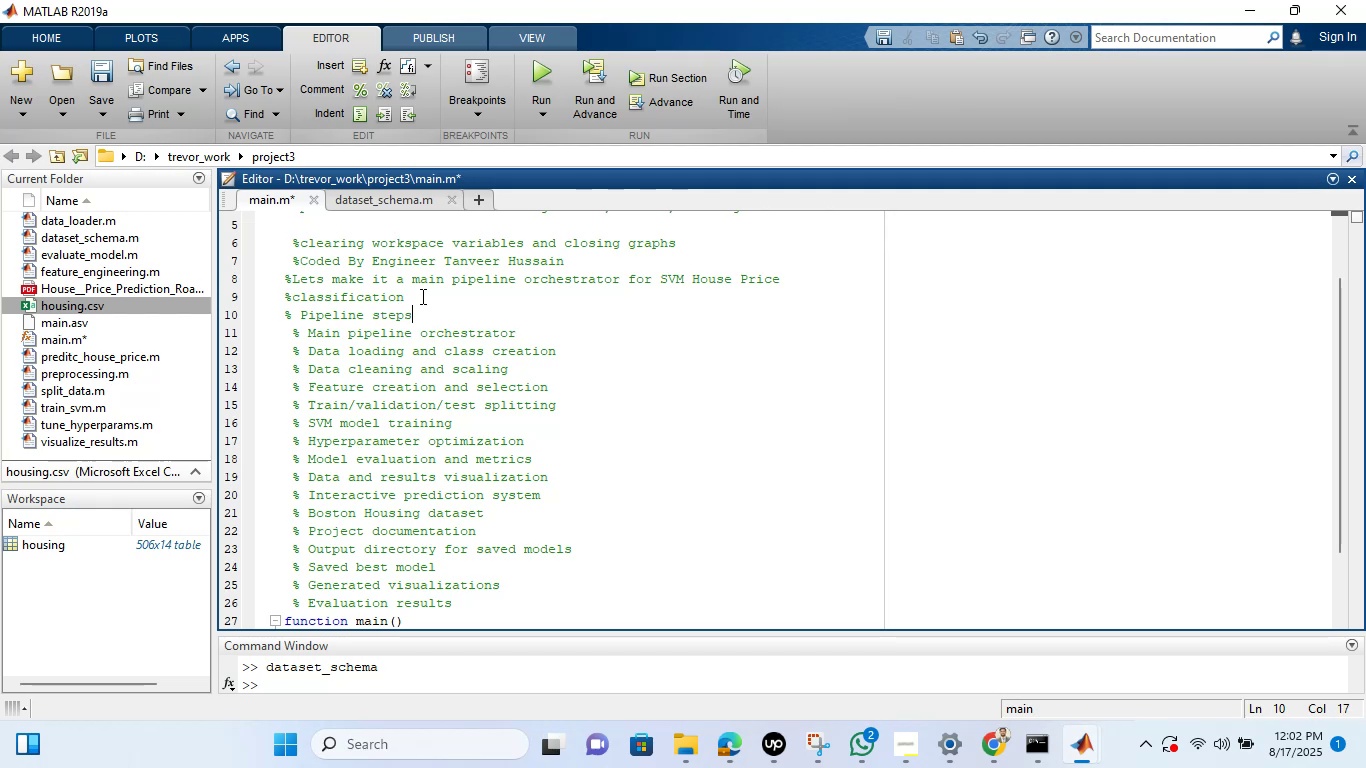 
left_click([308, 334])
 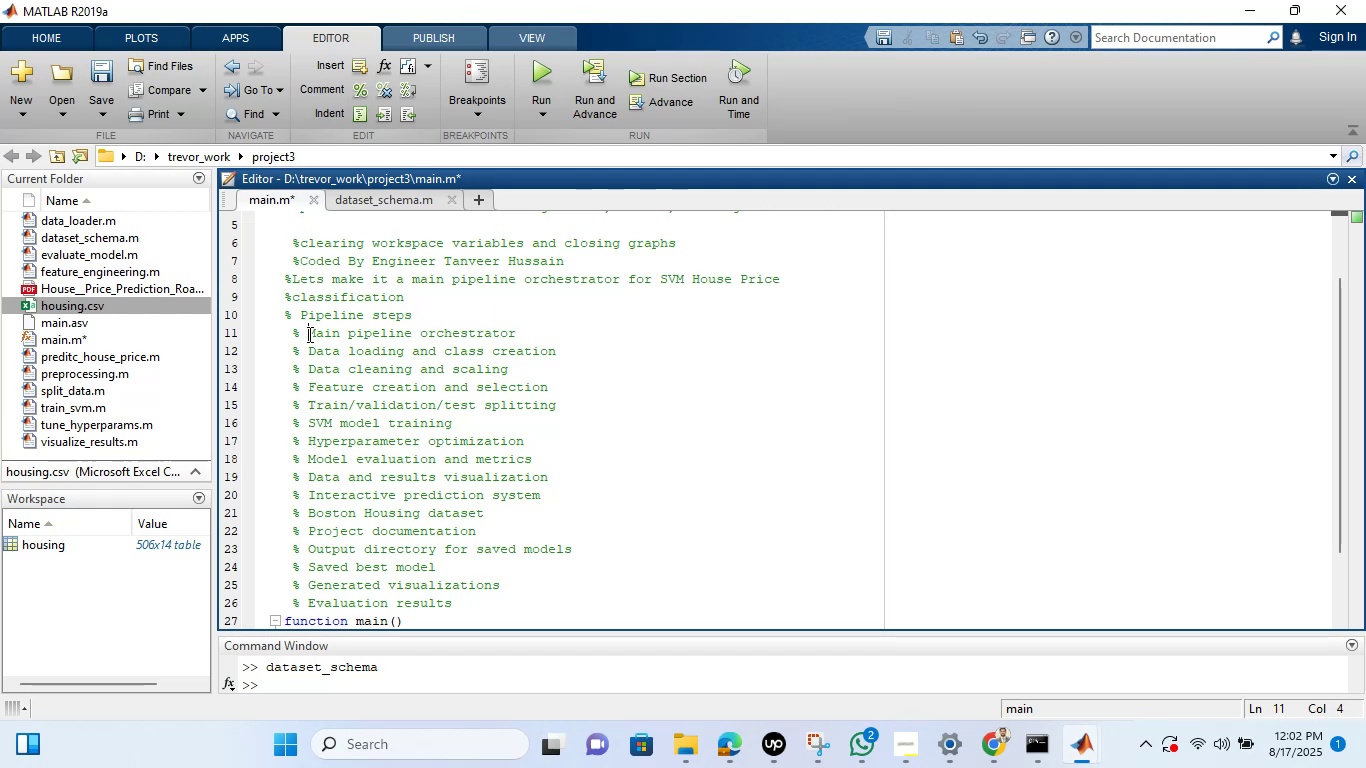 
type(1))
 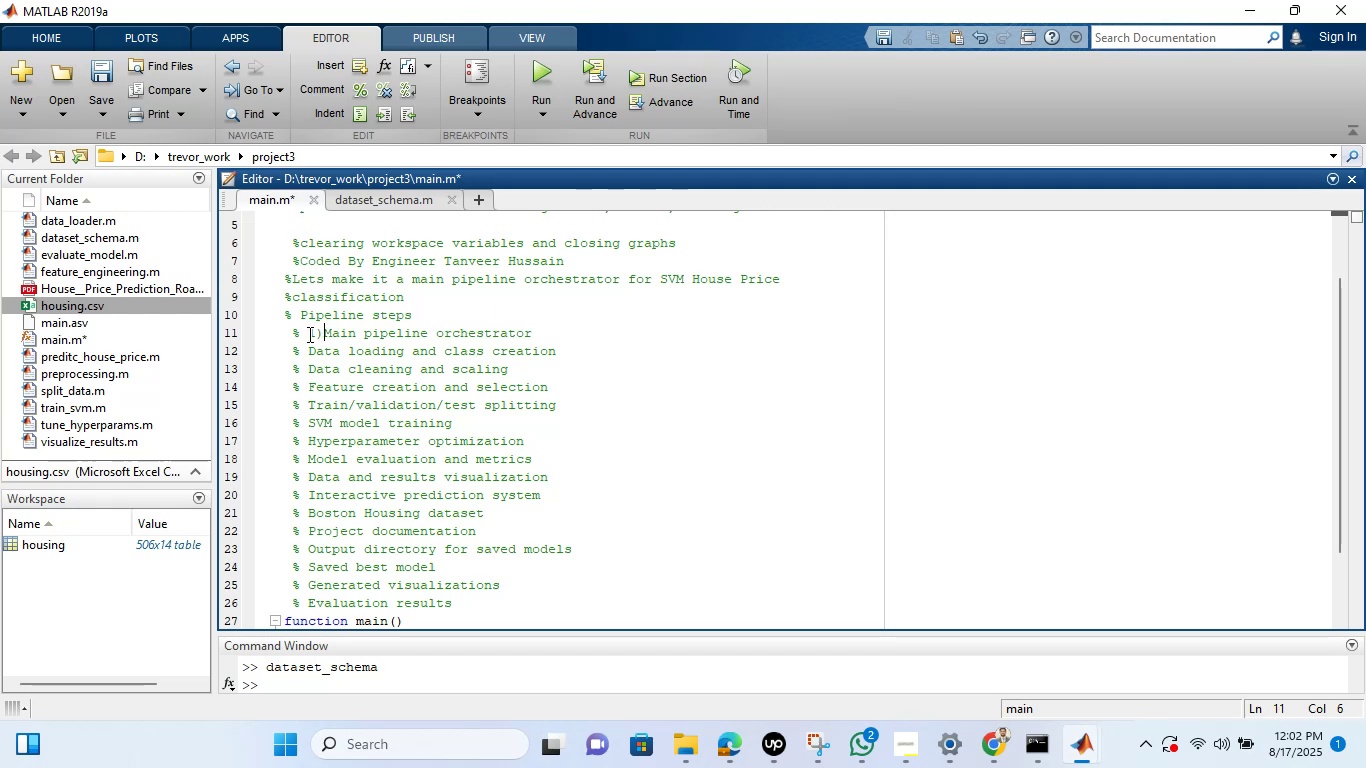 
left_click([308, 352])
 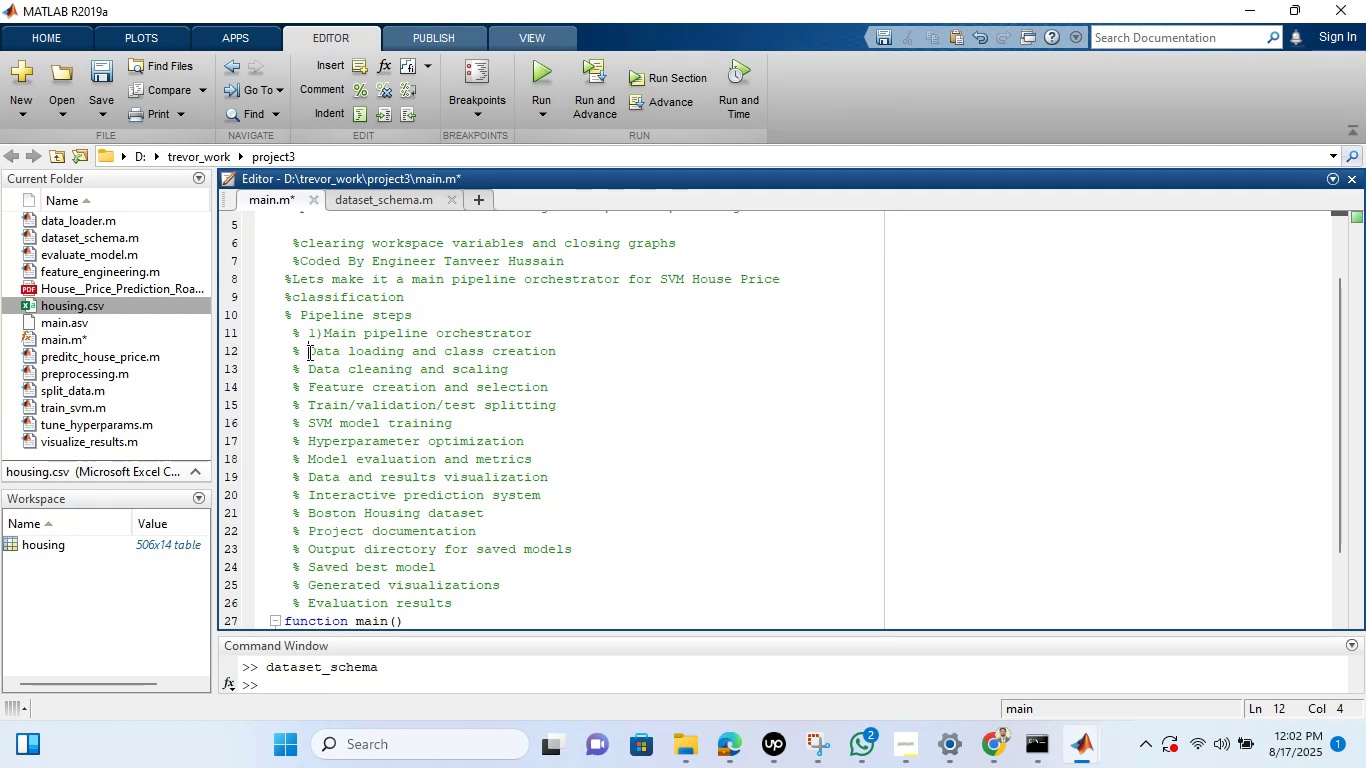 
key(2)
 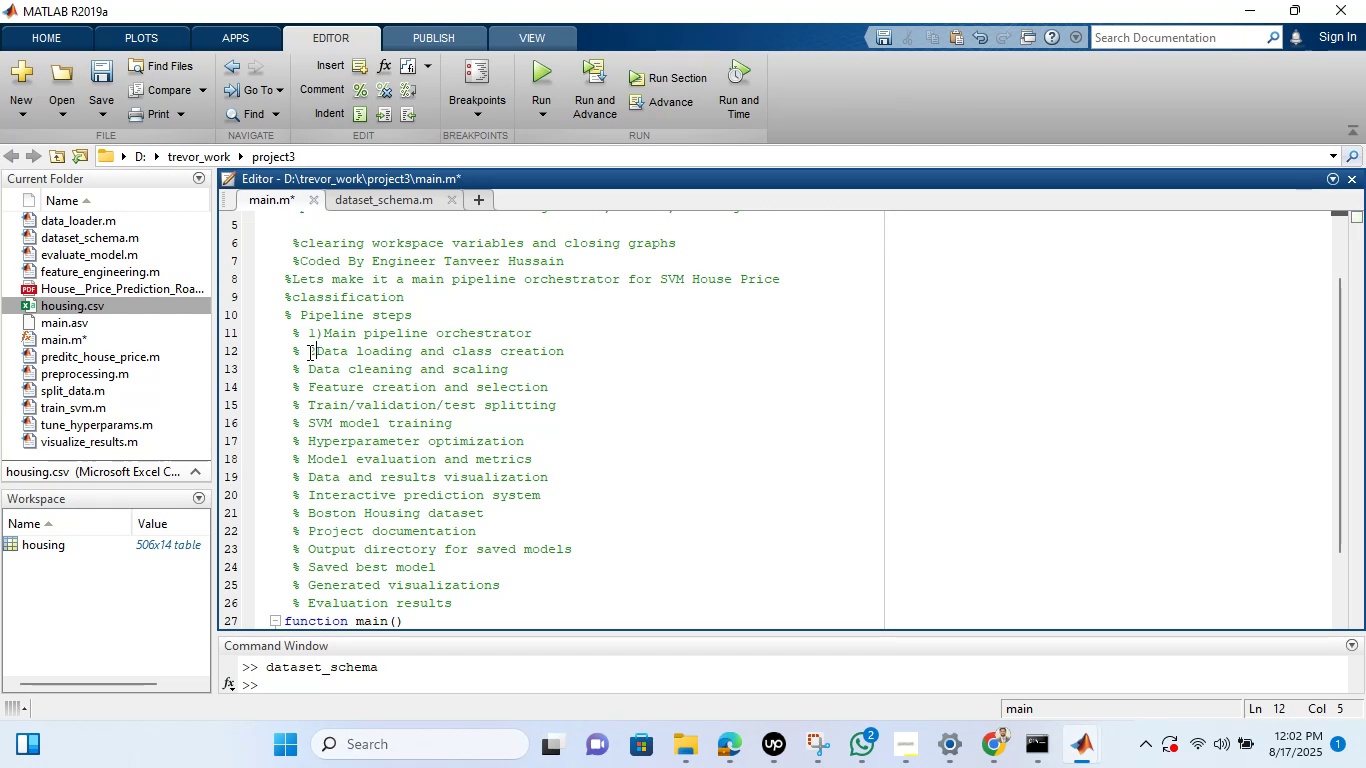 
hold_key(key=CapsLock, duration=0.38)
 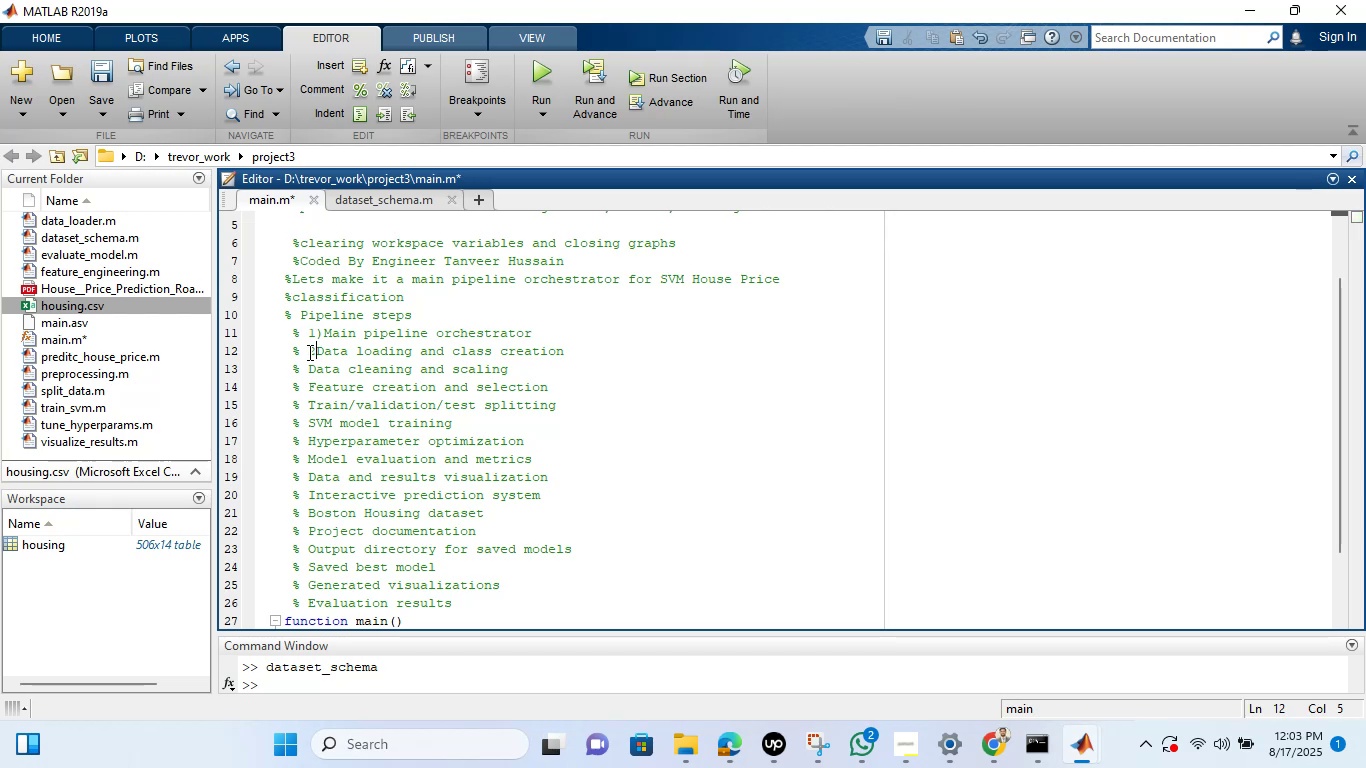 
key(CapsLock)
 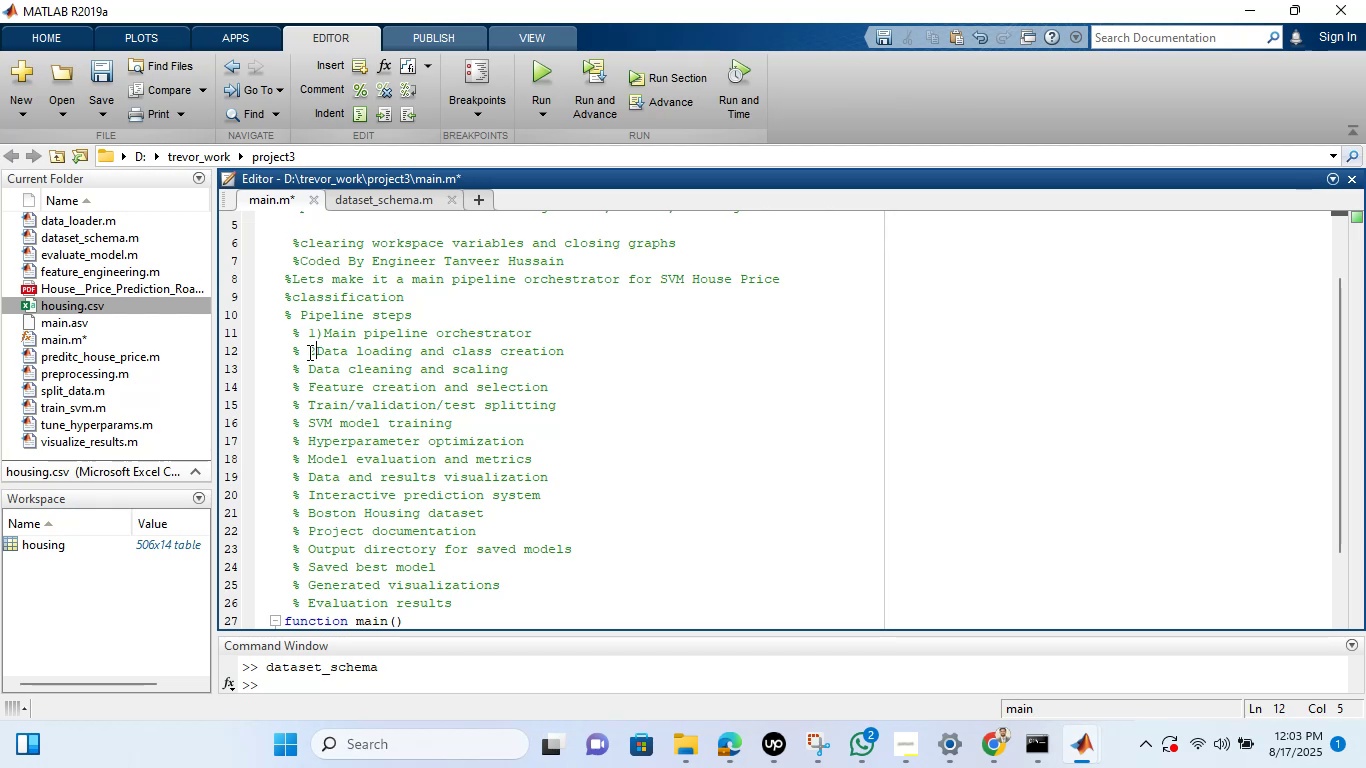 
key(Shift+ShiftLeft)
 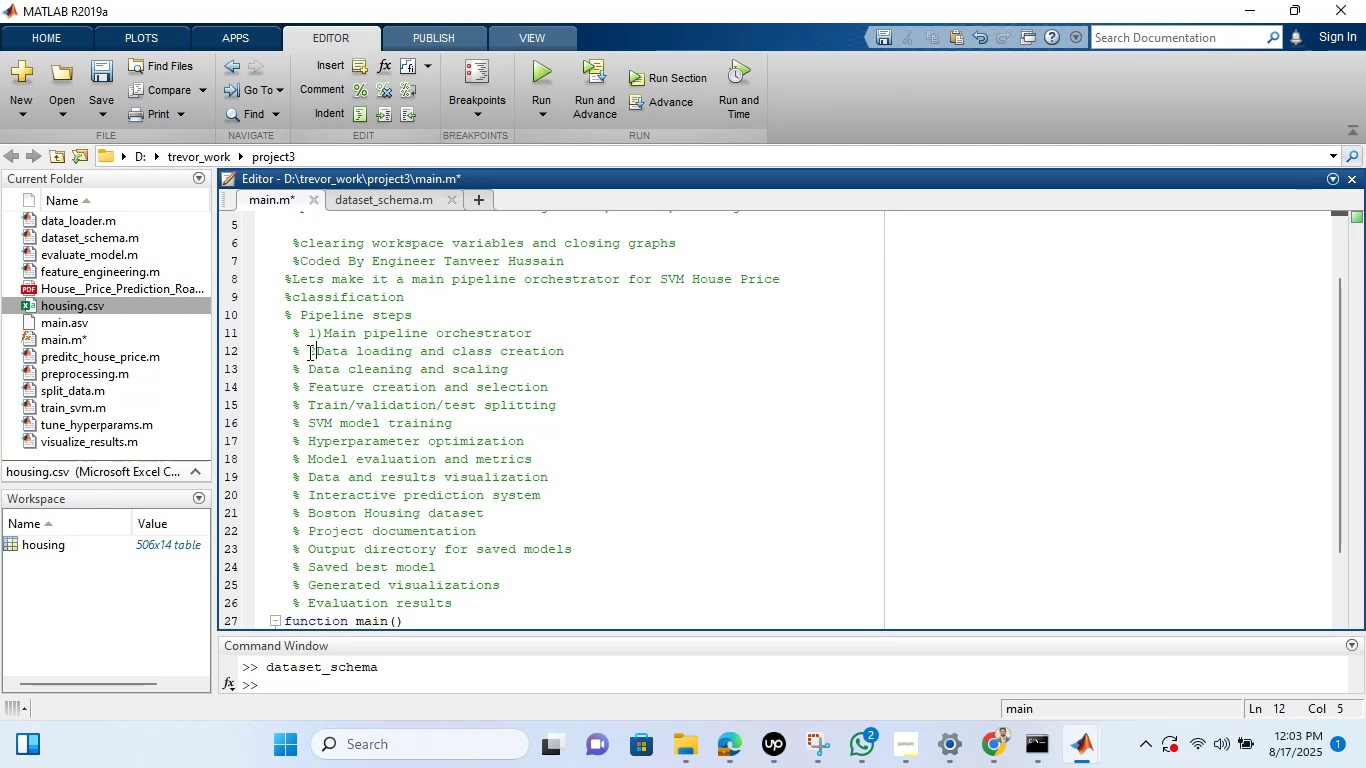 
key(Shift+0)
 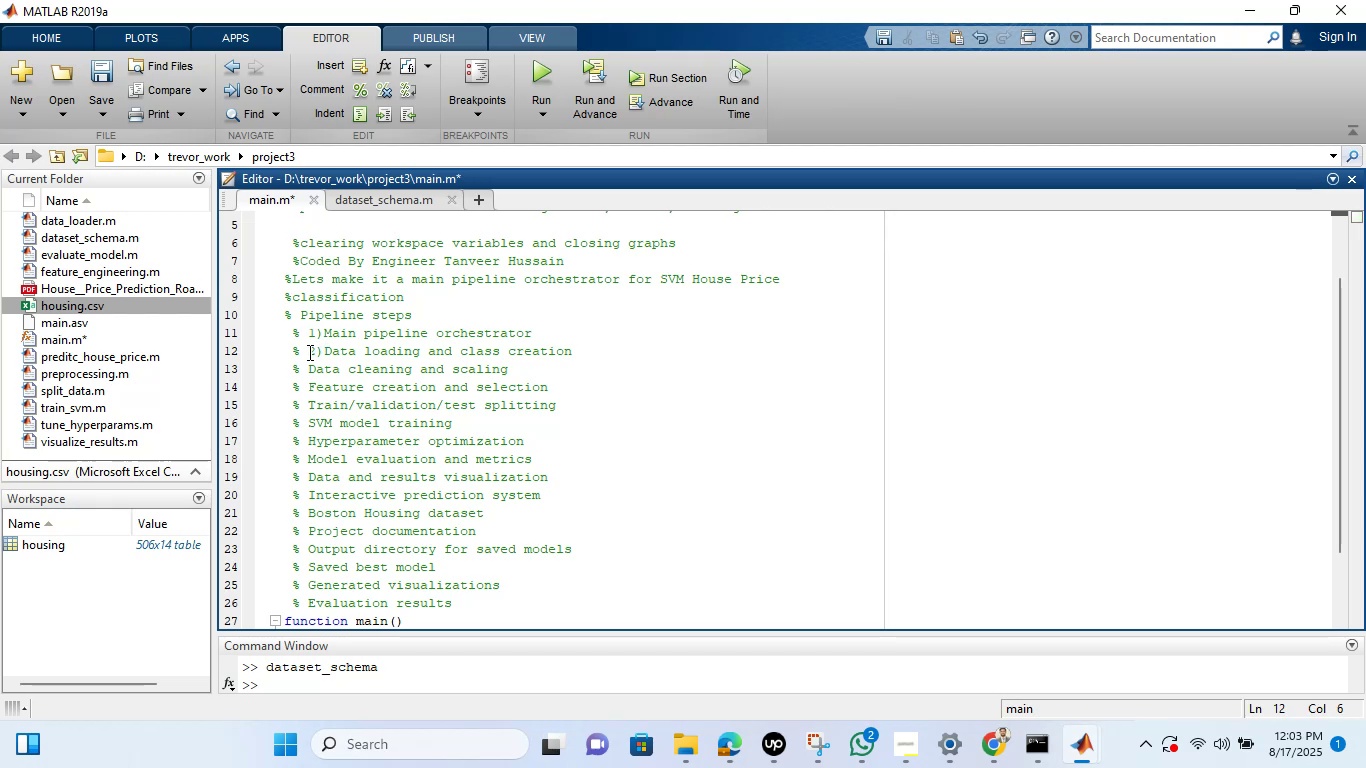 
key(Space)
 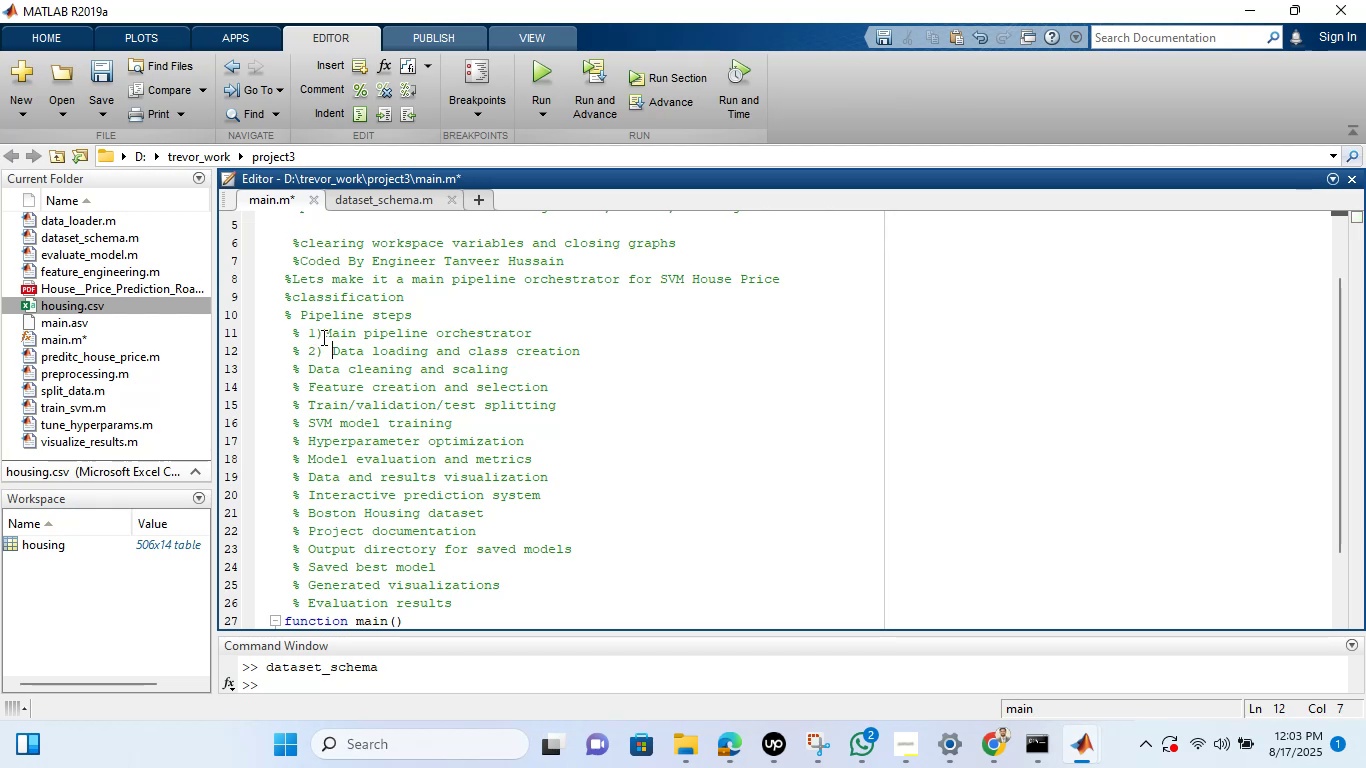 
left_click([322, 337])
 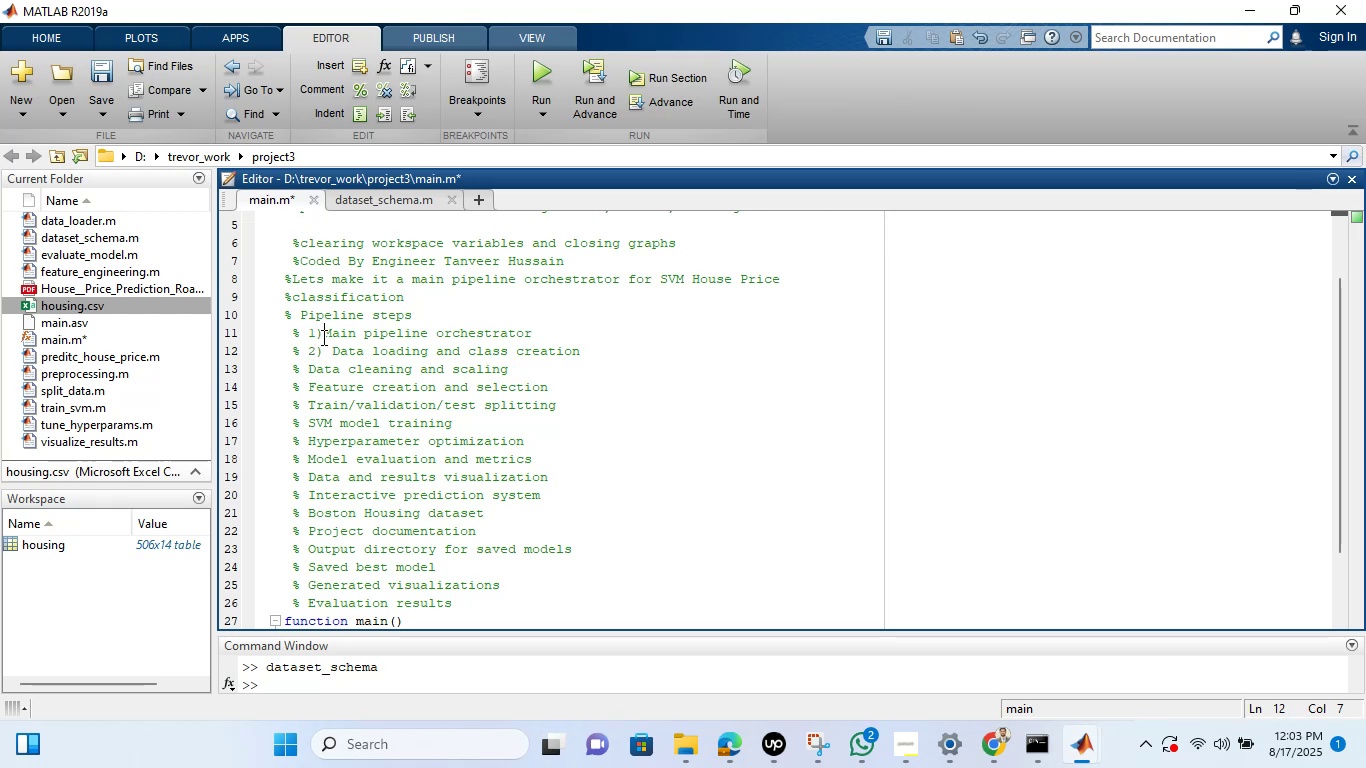 
key(M)
 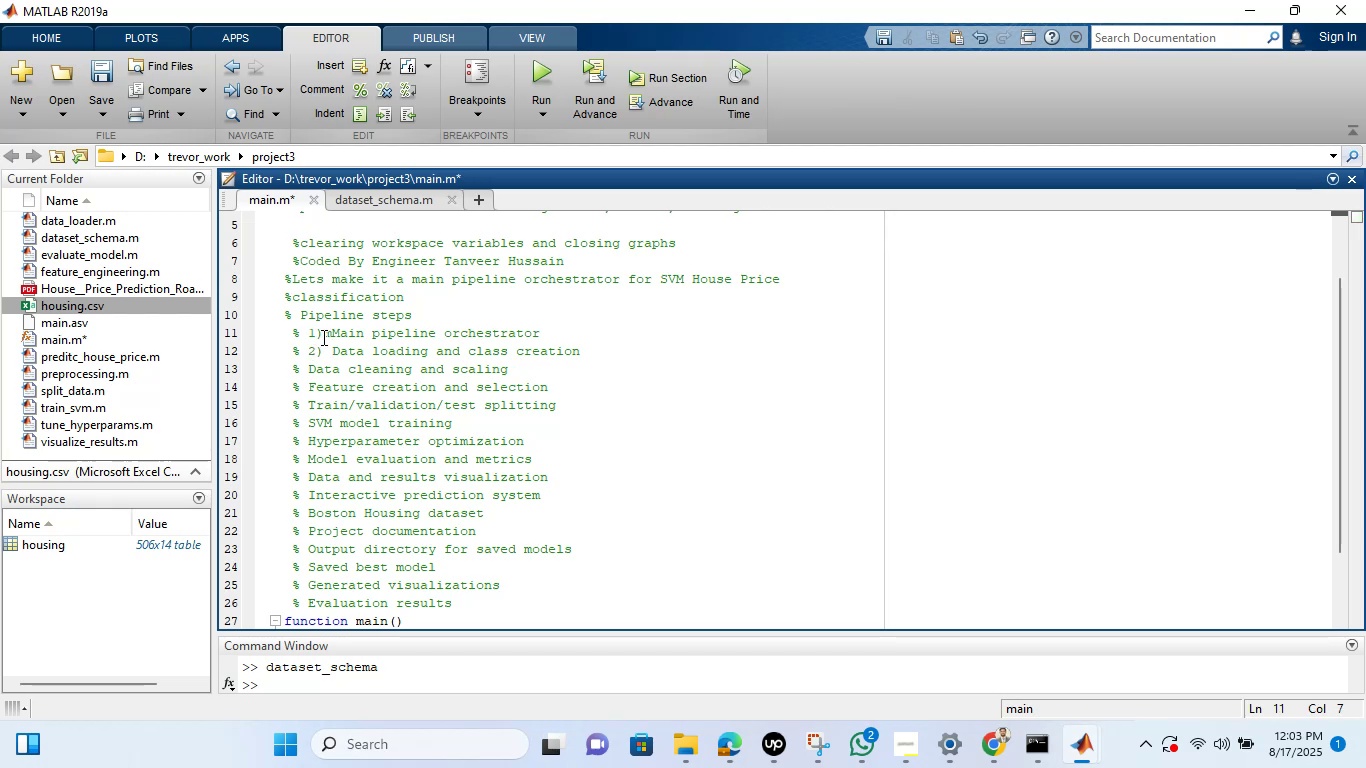 
key(Backspace)
 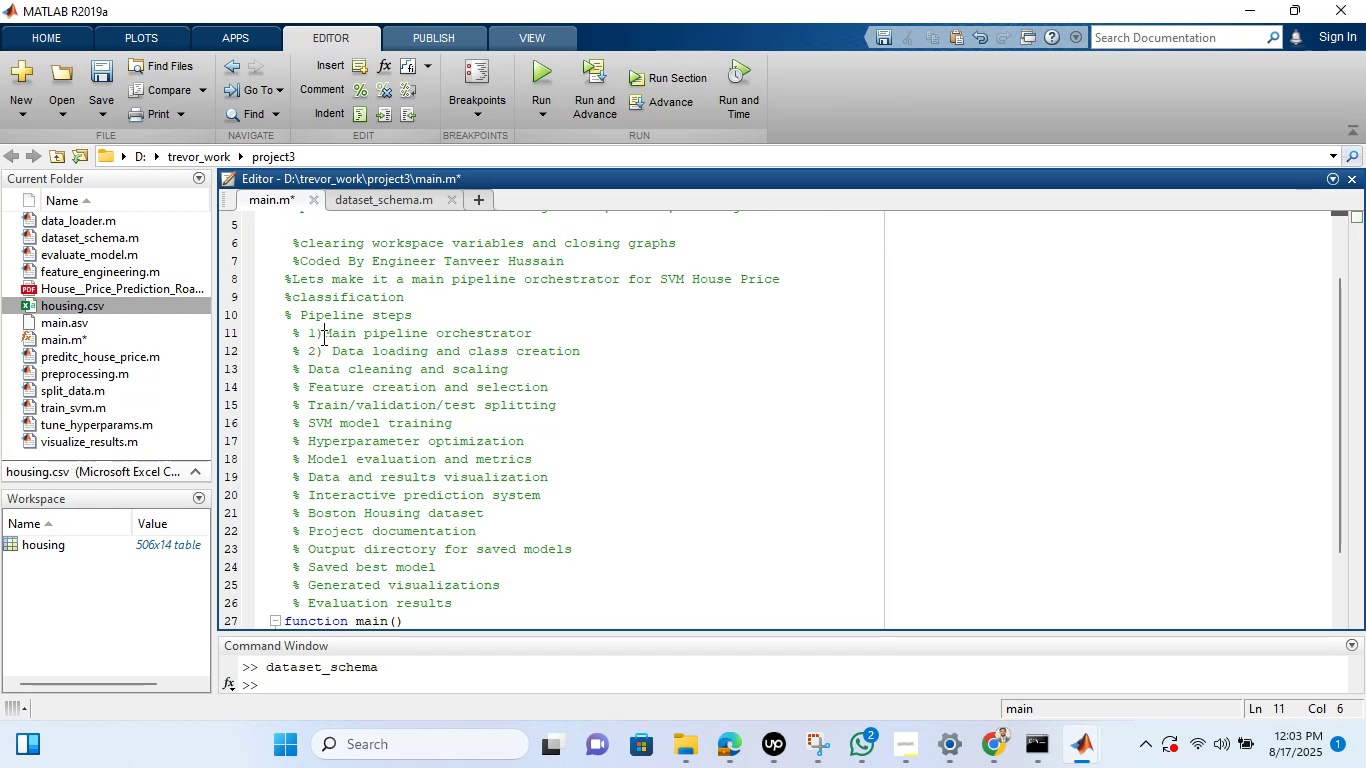 
key(Space)
 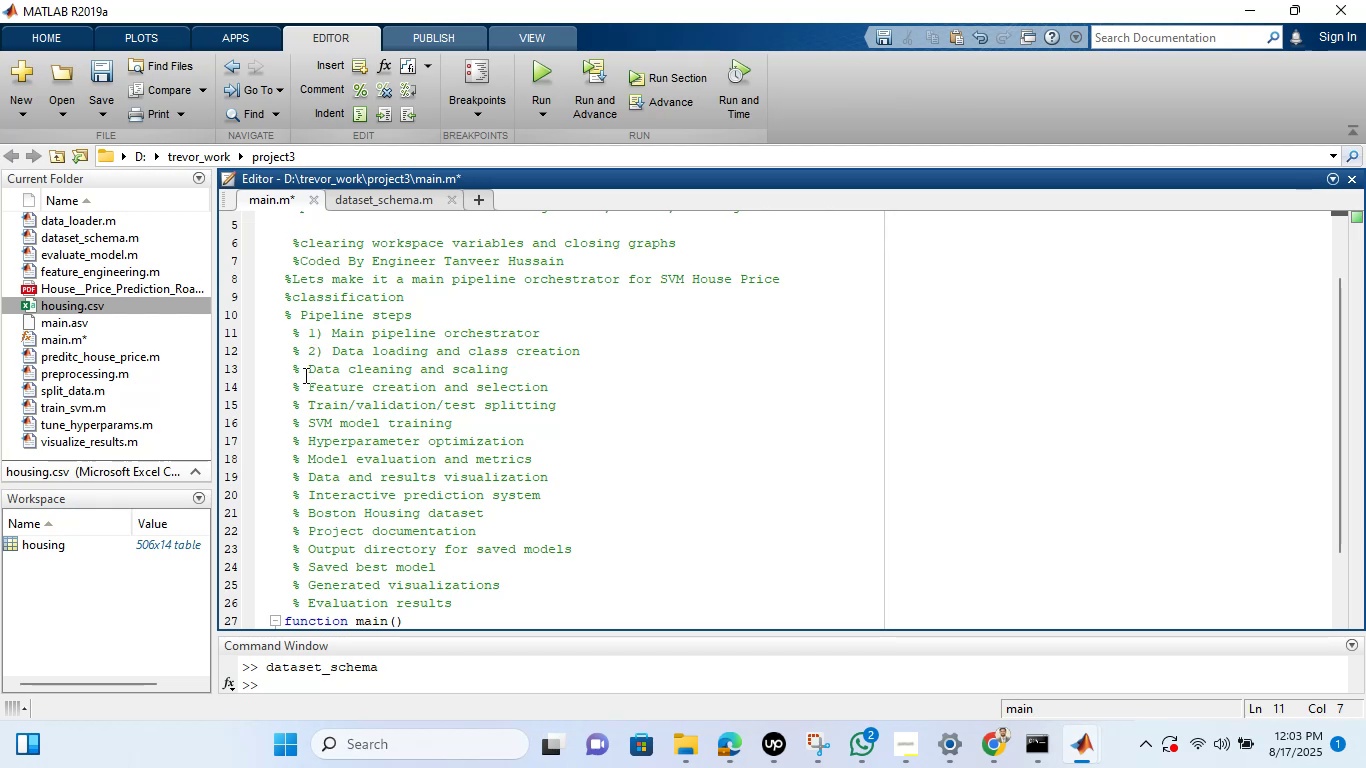 
left_click([304, 375])
 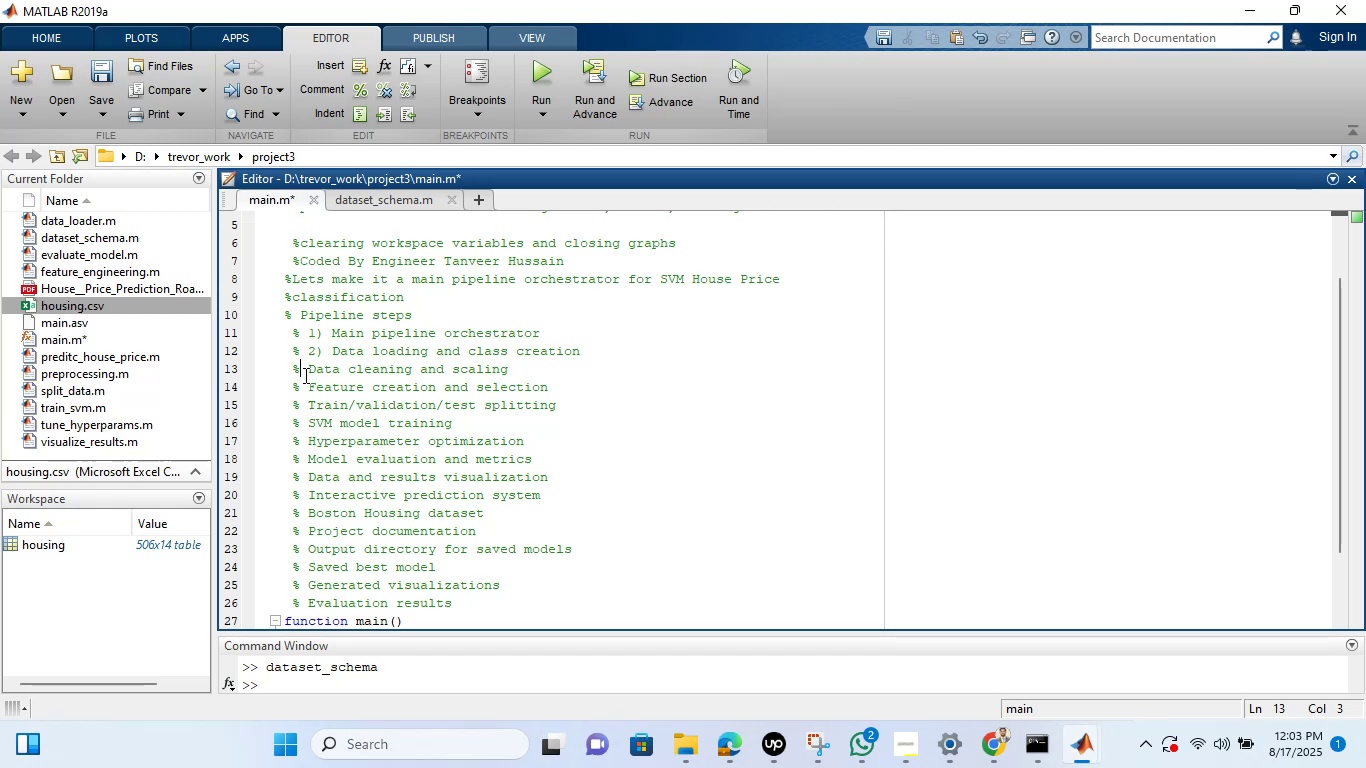 
type(3))
 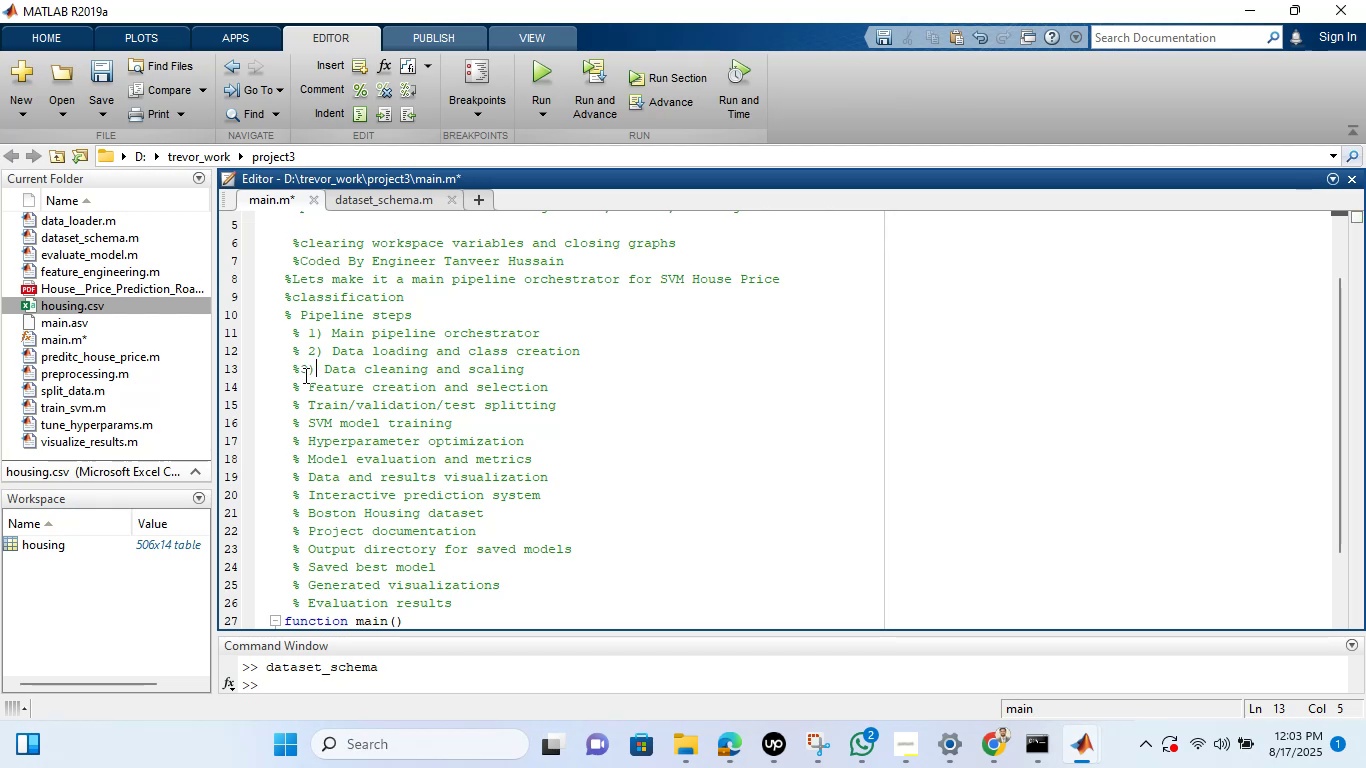 
left_click([301, 369])
 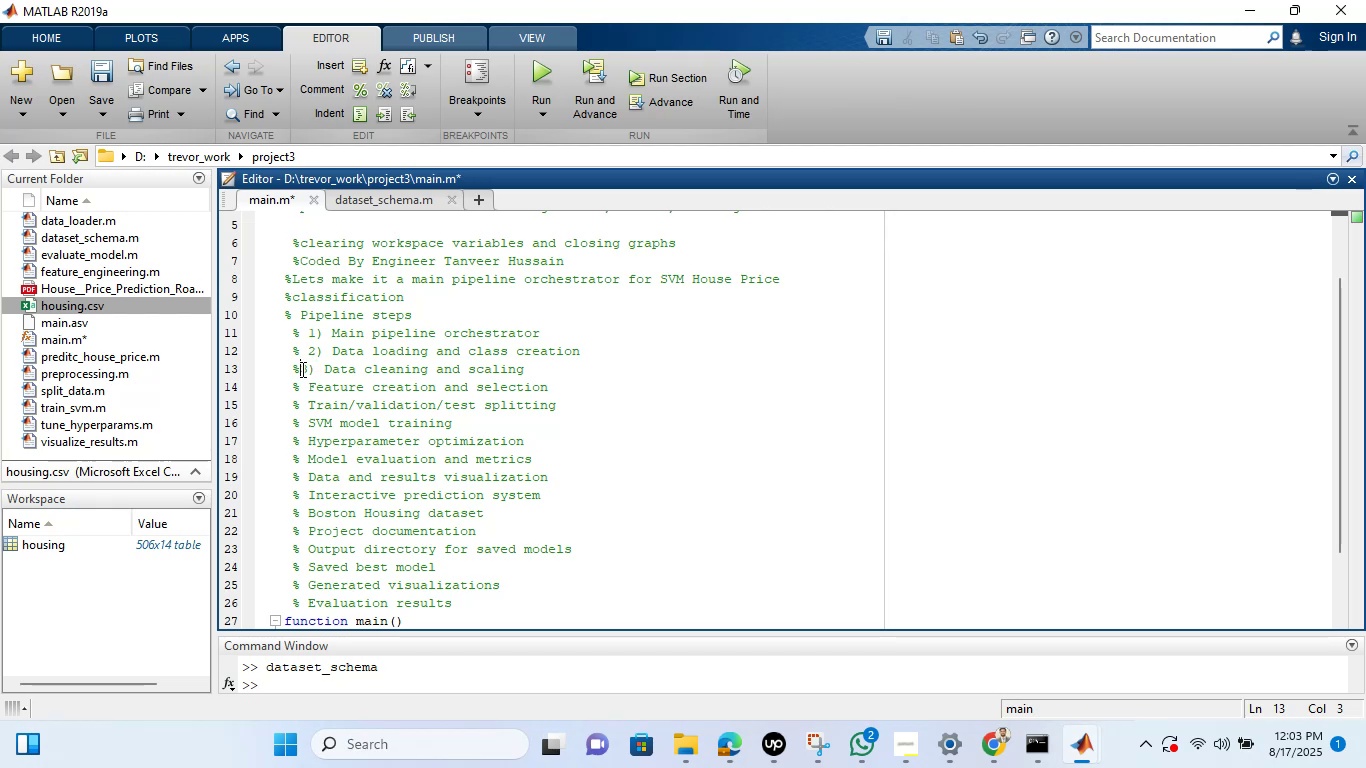 
key(Space)
 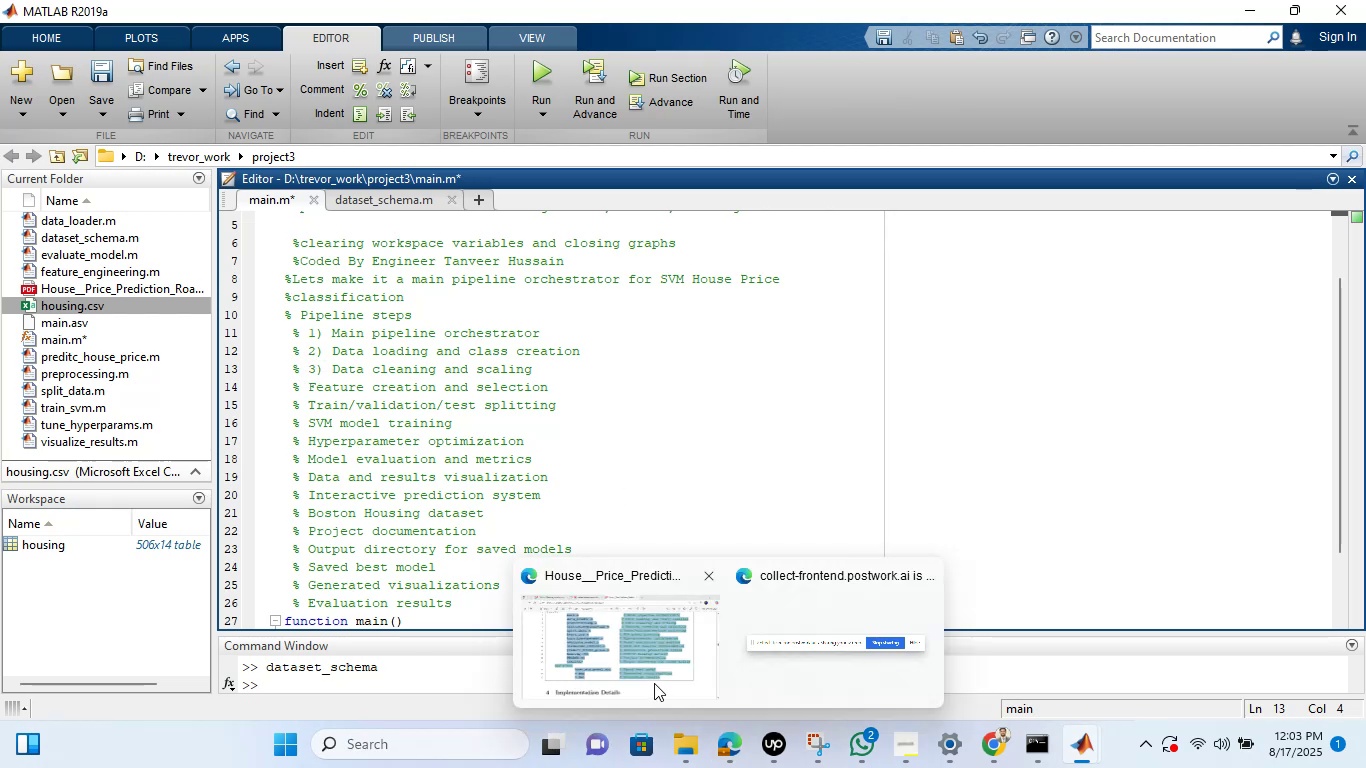 
left_click([654, 683])
 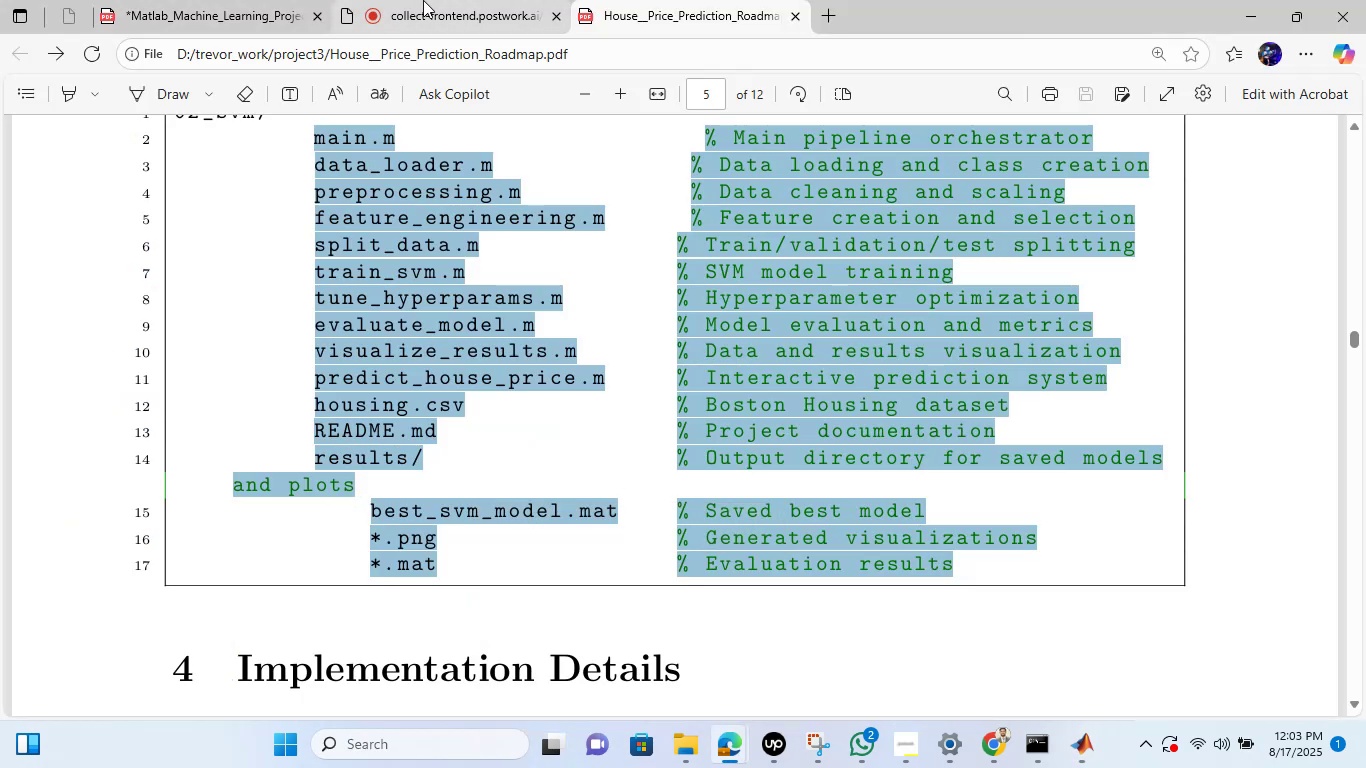 
left_click([423, 0])
 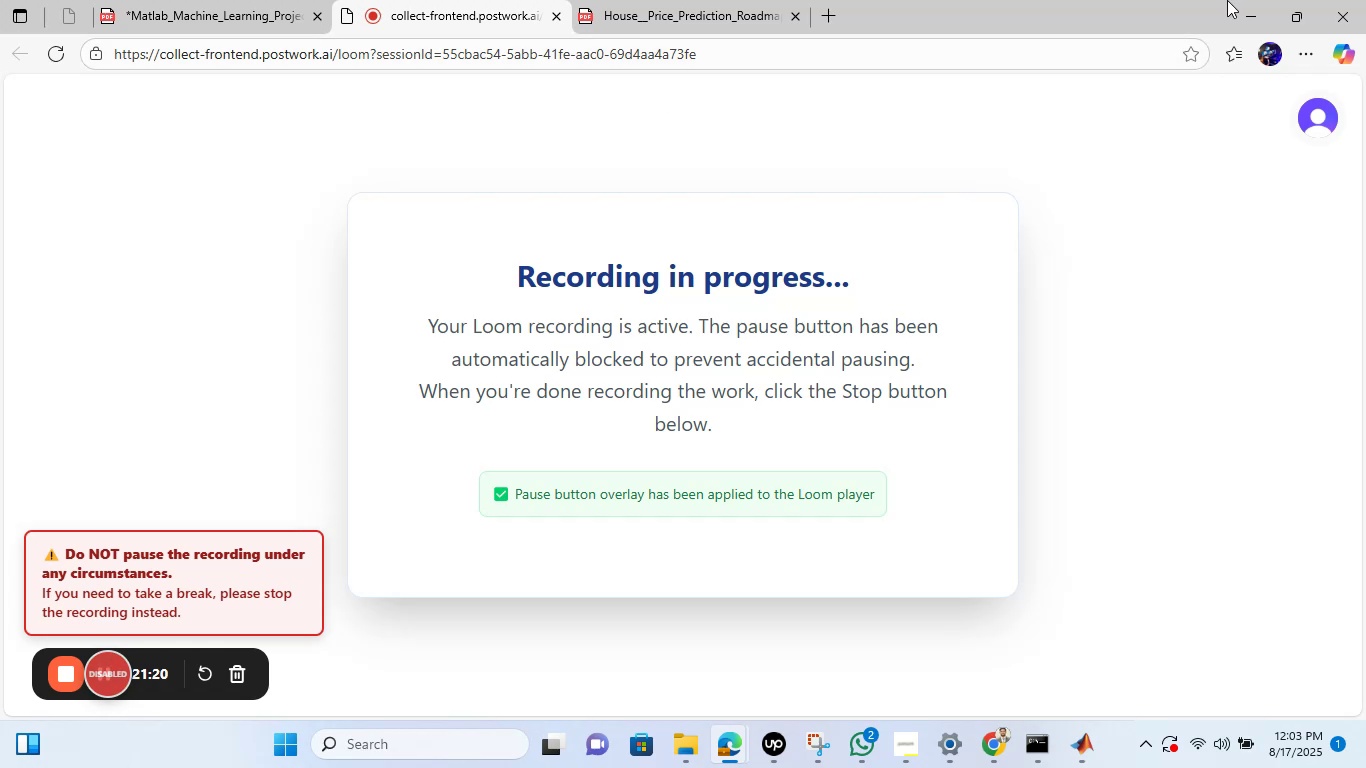 
left_click([1240, 9])
 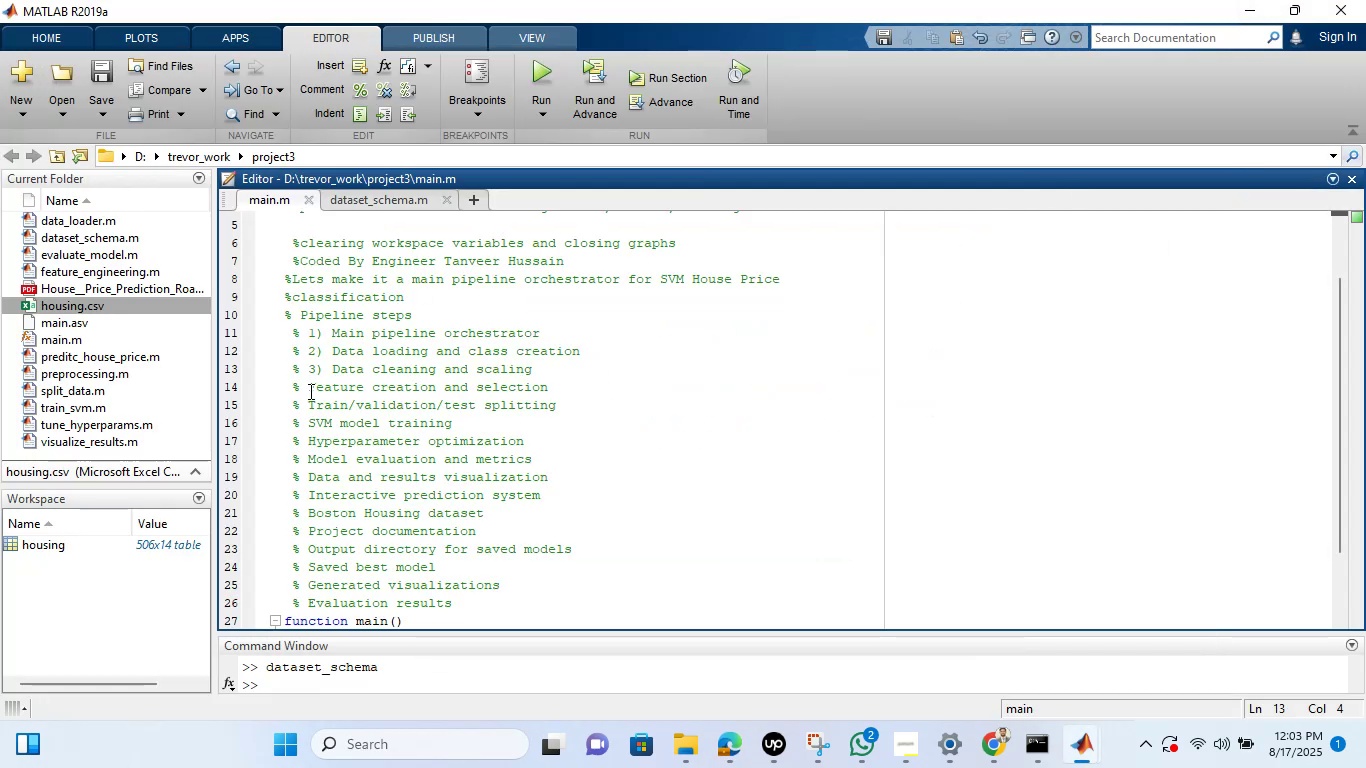 
left_click([307, 389])
 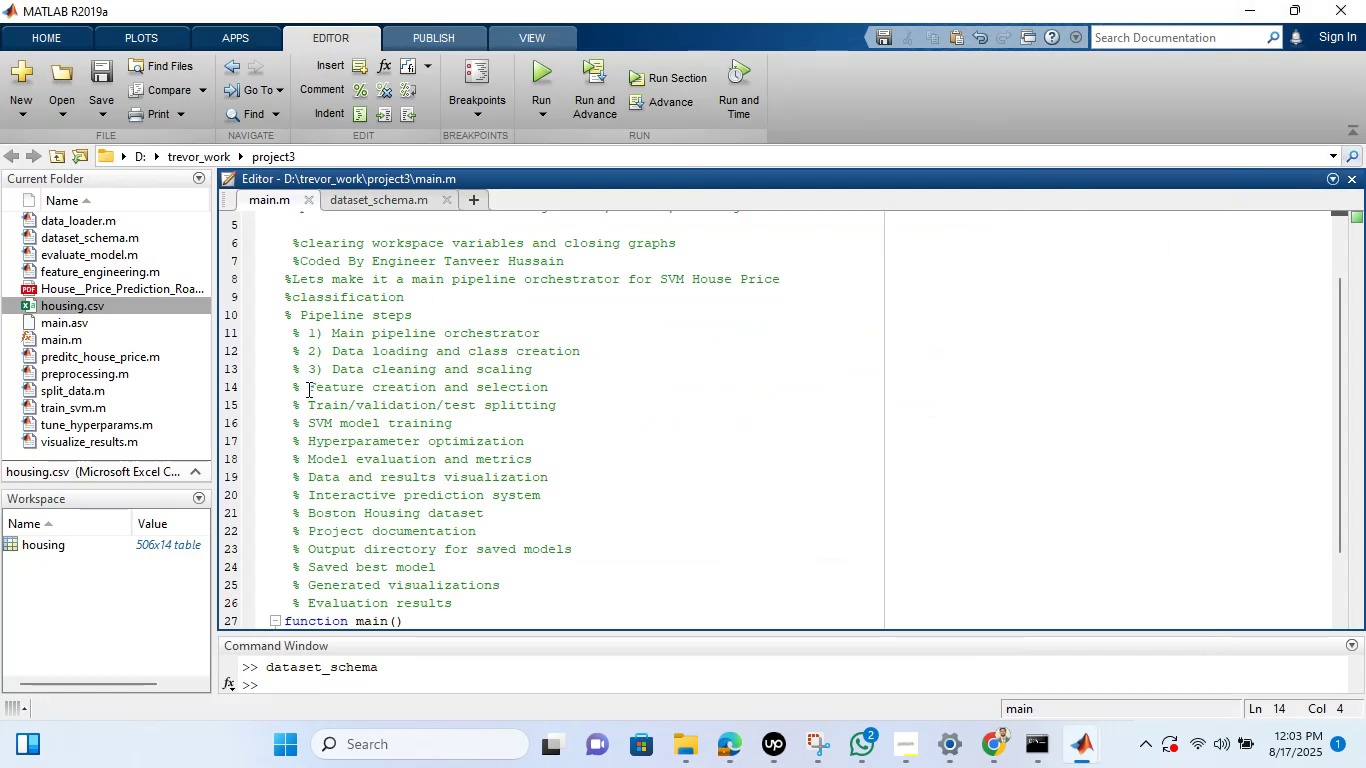 
type(4))
 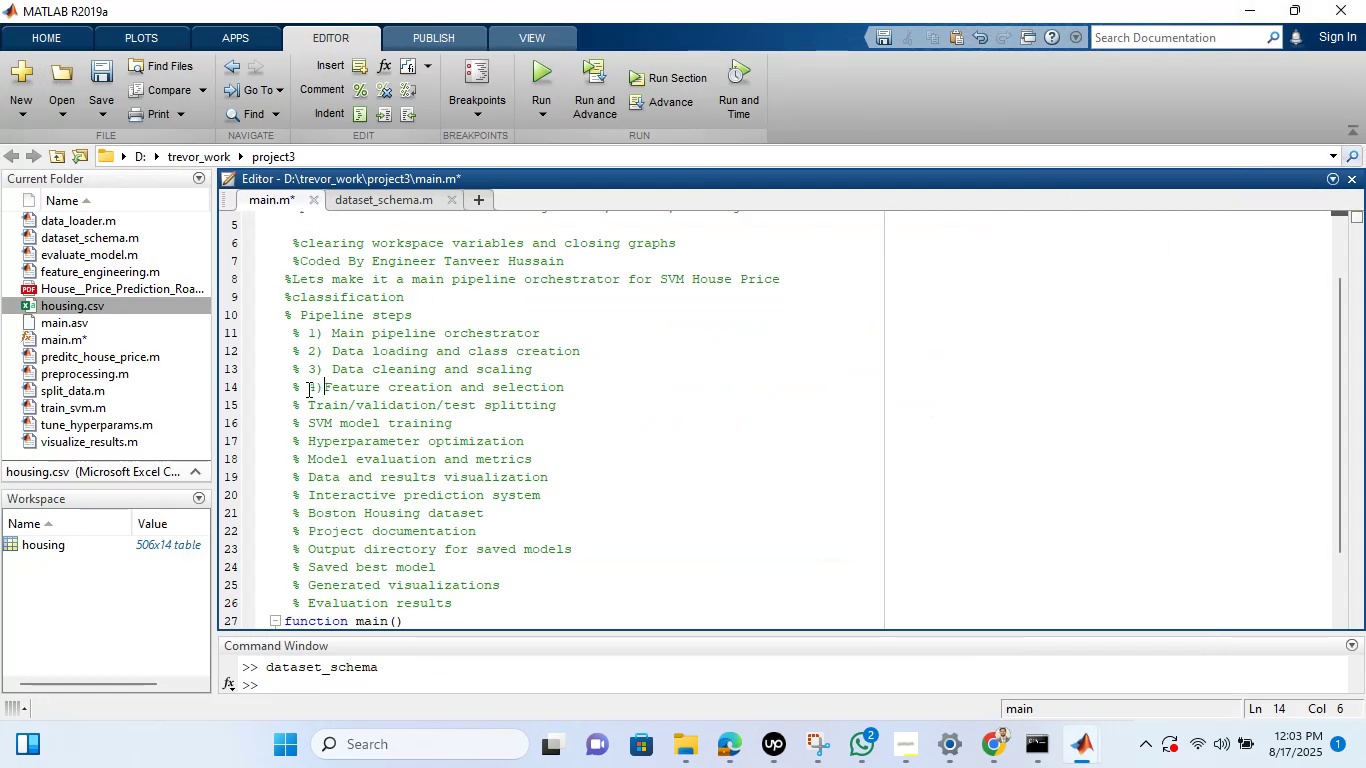 
left_click([307, 406])
 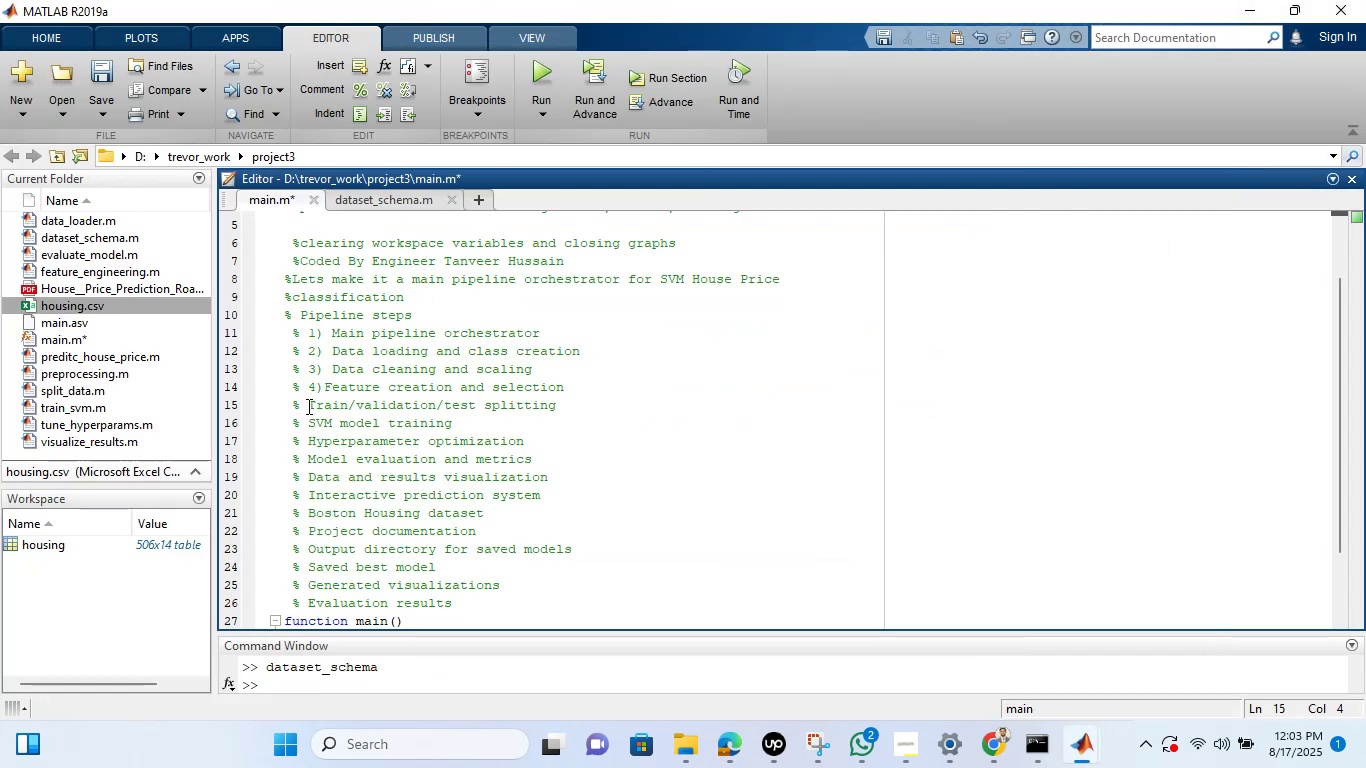 
key(5)
 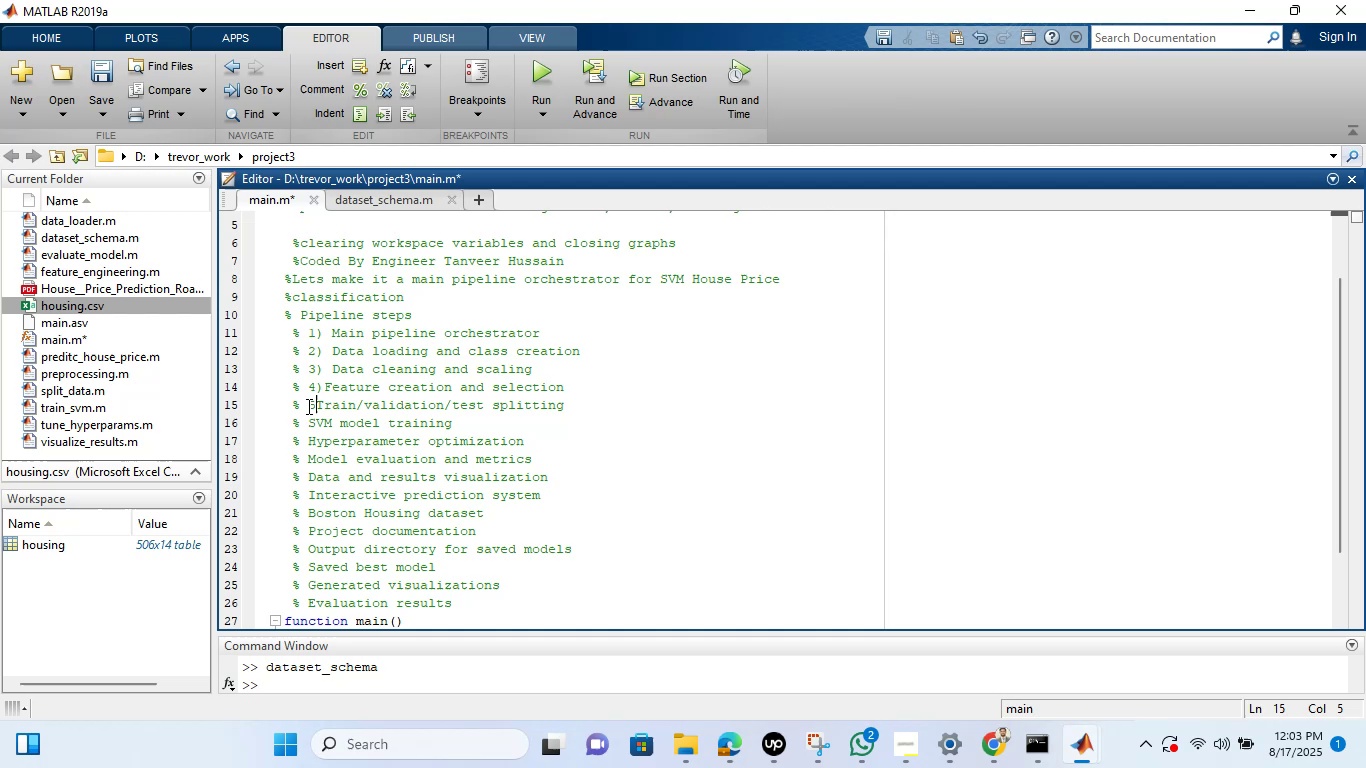 
key(Shift+ShiftLeft)
 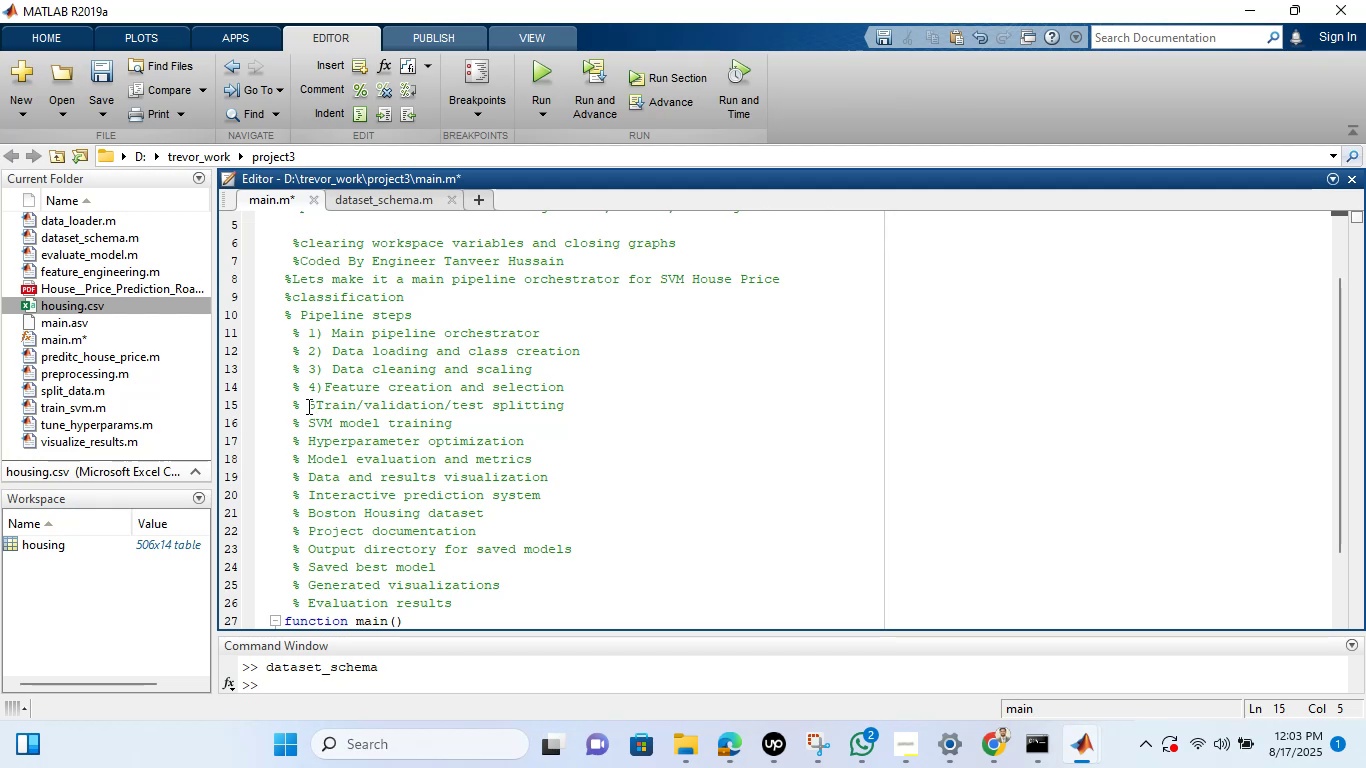 
key(Shift+0)
 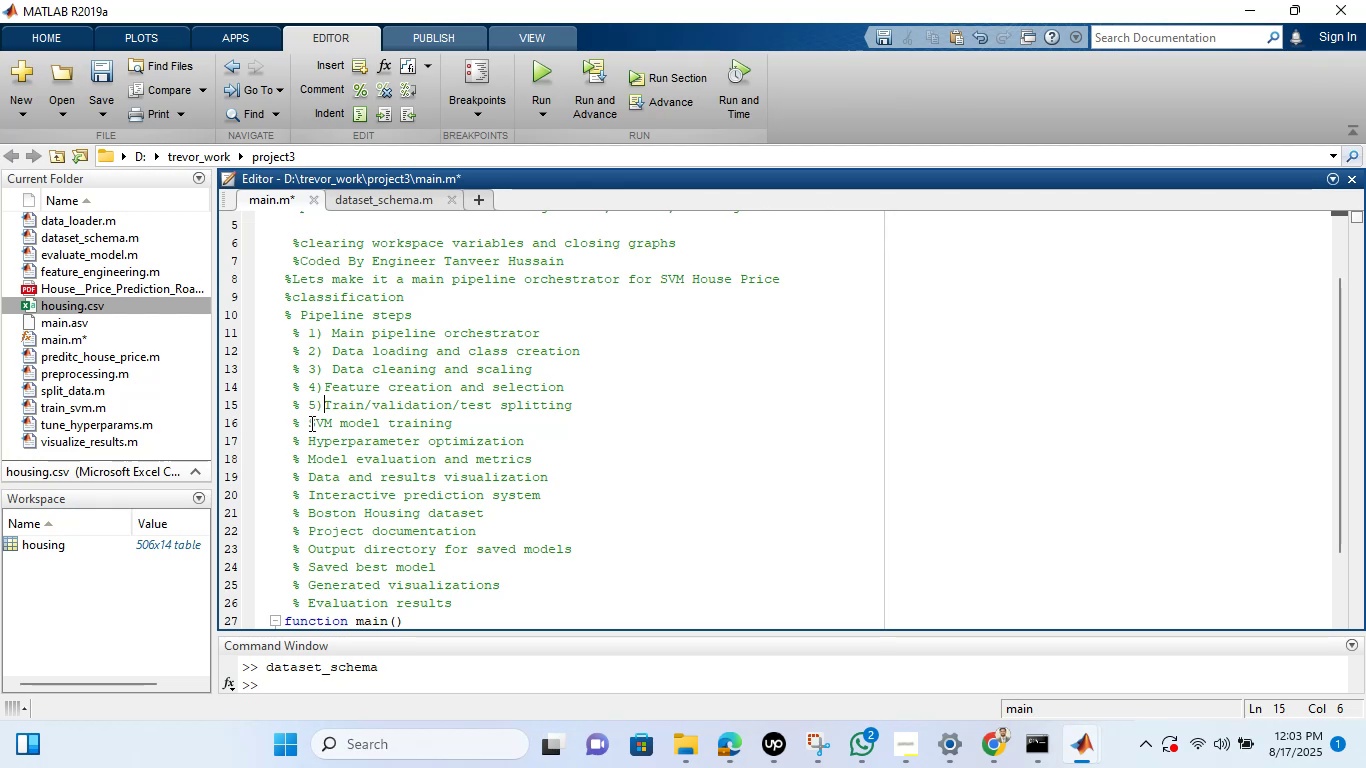 
left_click([310, 425])
 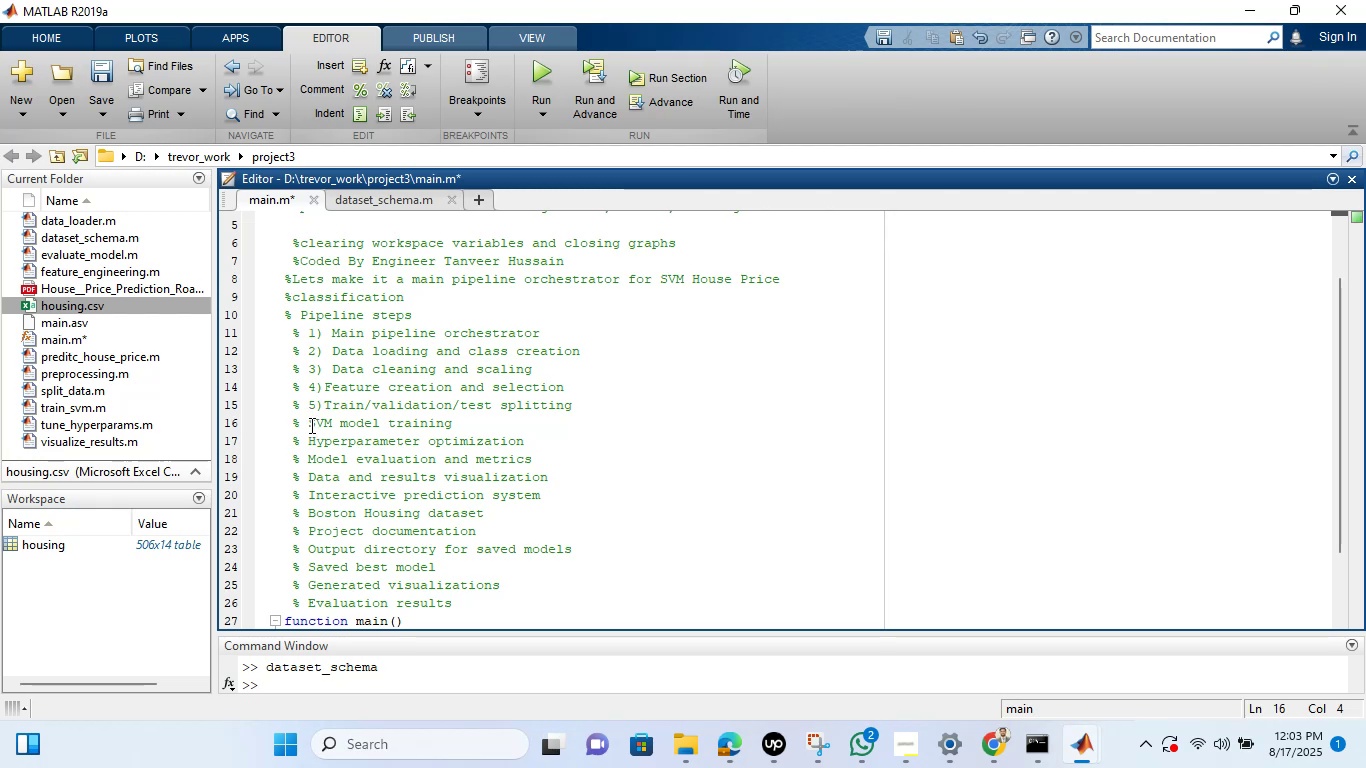 
key(6)
 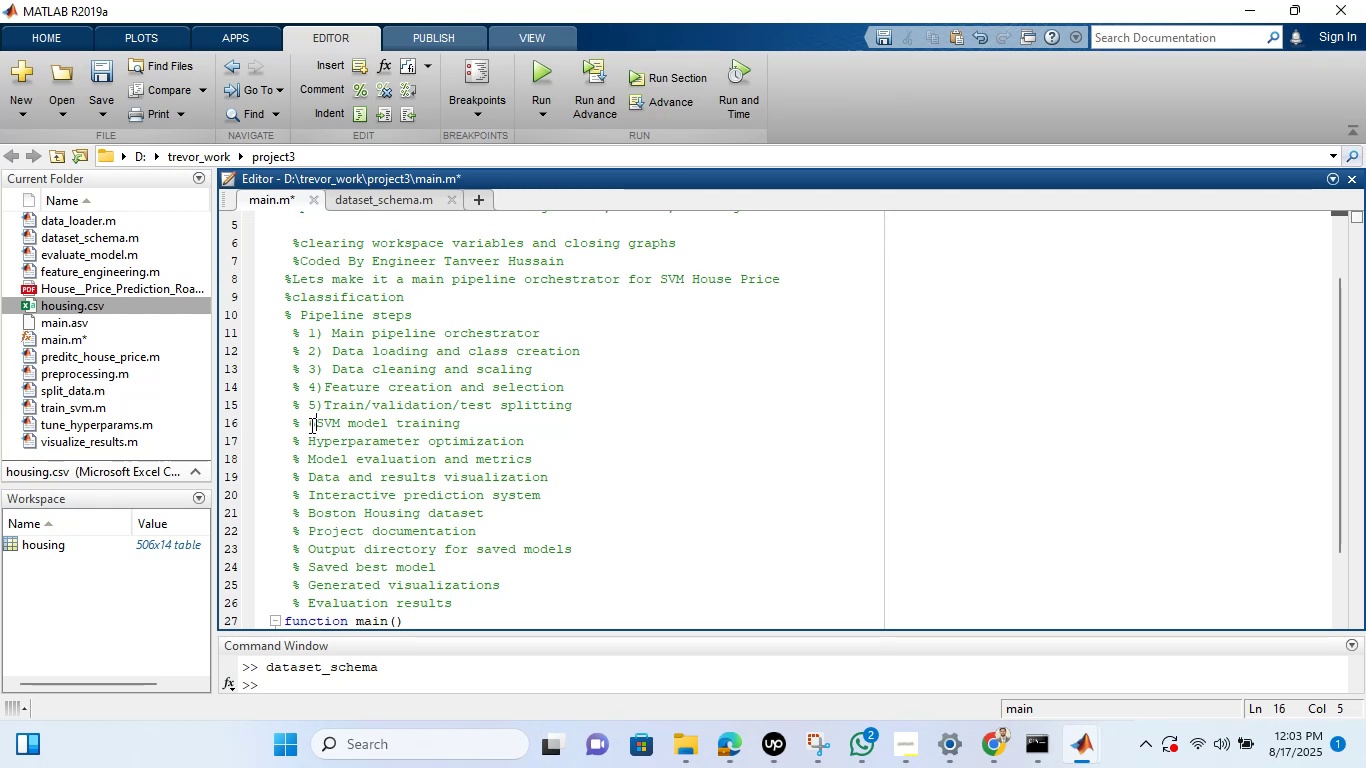 
key(Shift+ShiftLeft)
 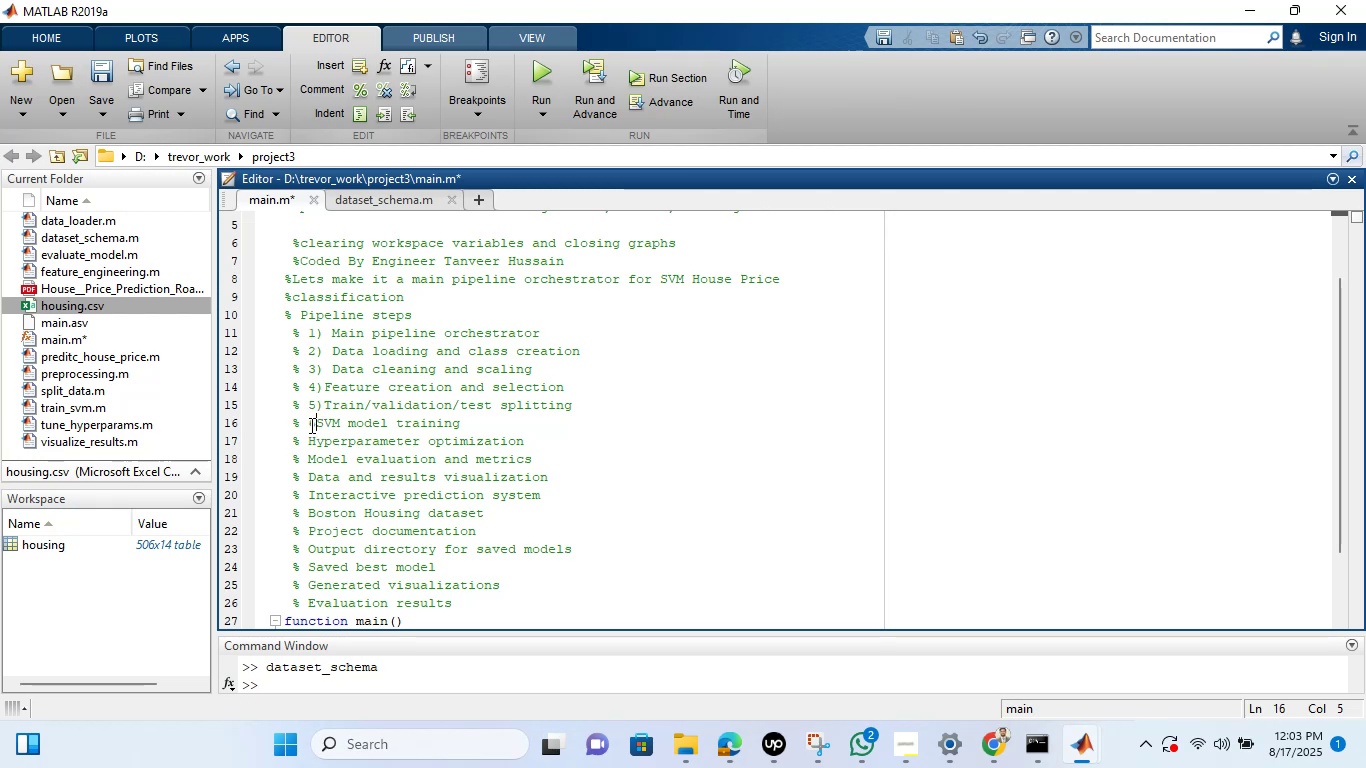 
key(Shift+0)
 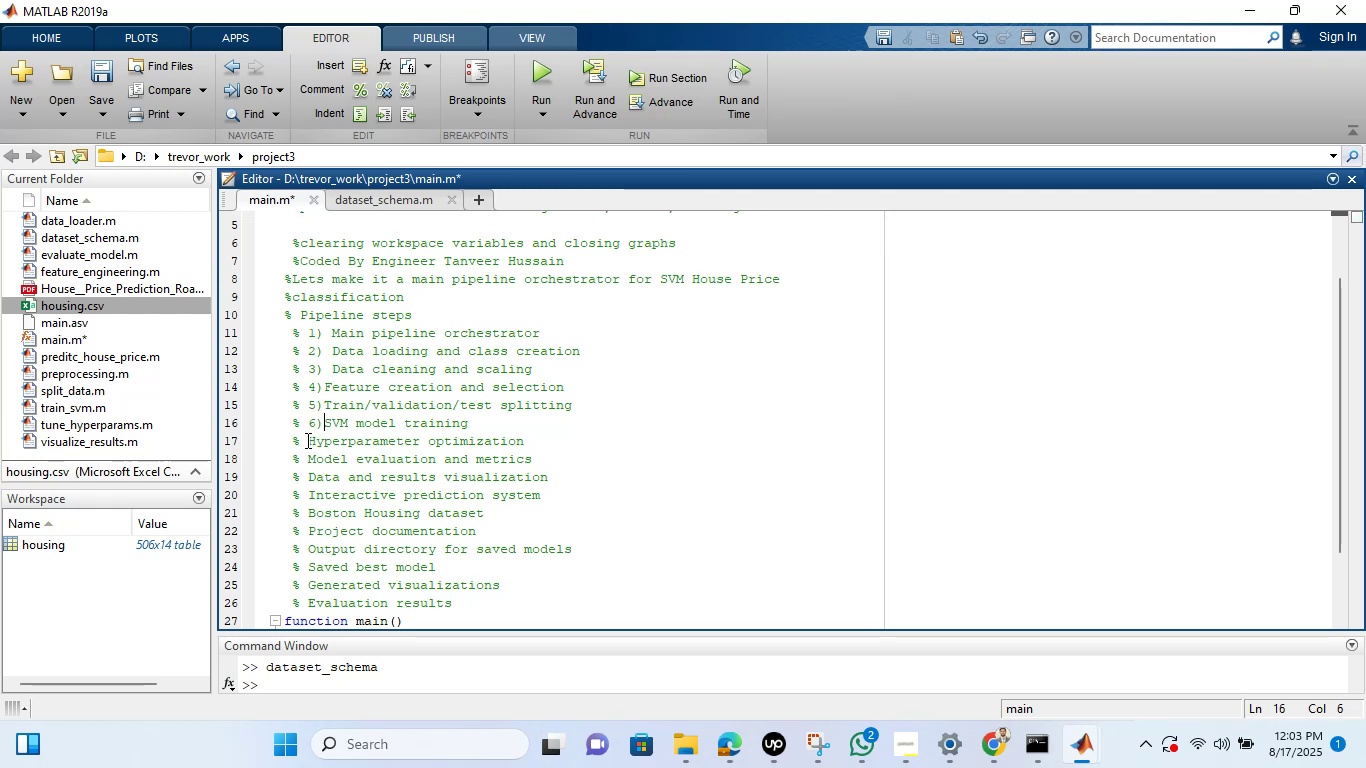 
left_click([306, 440])
 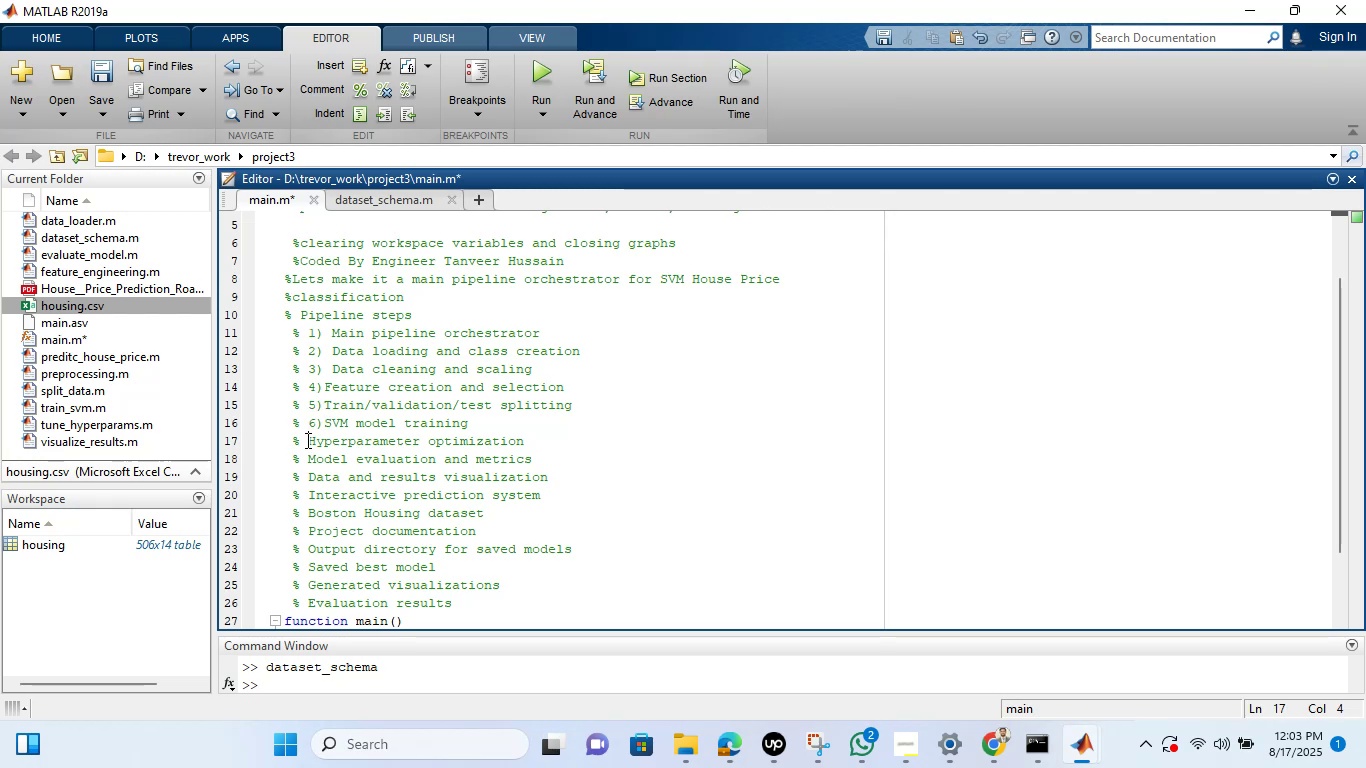 
type(7))
 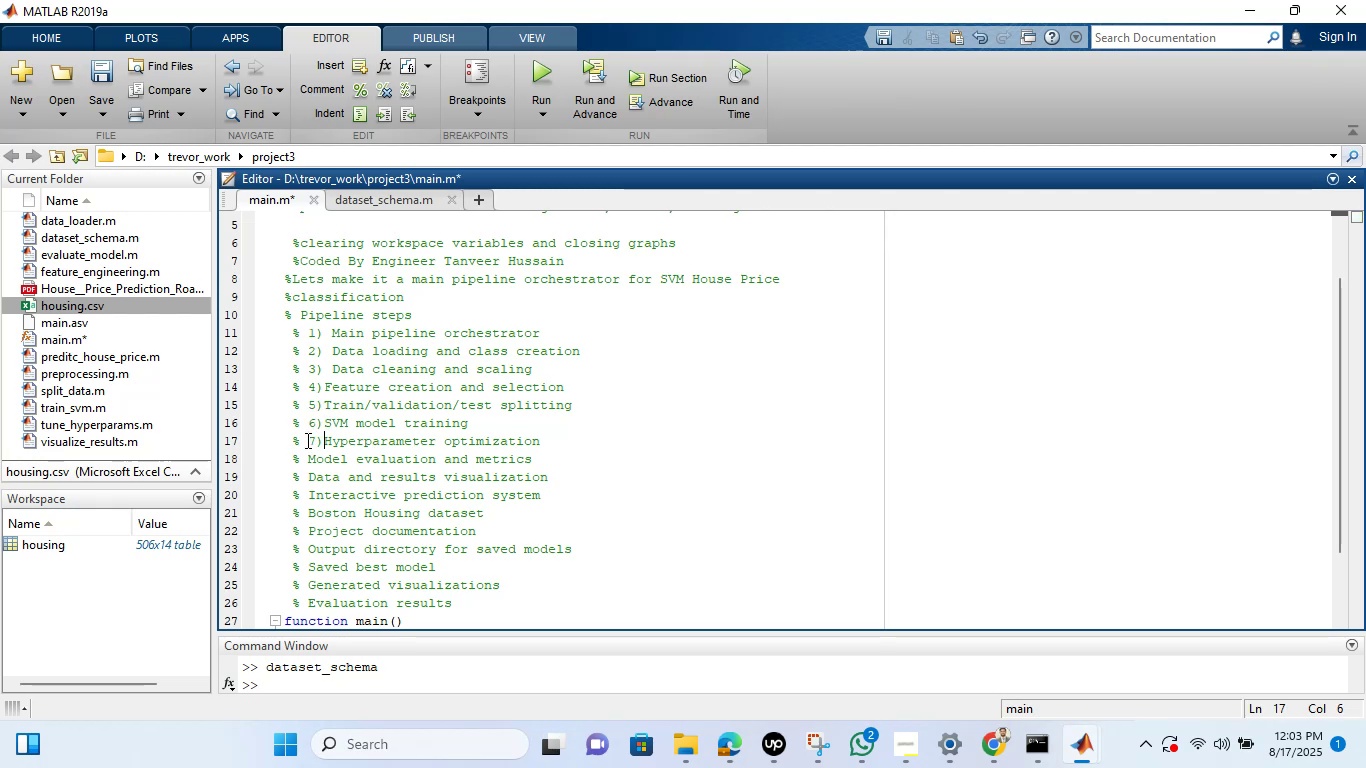 
left_click([306, 456])
 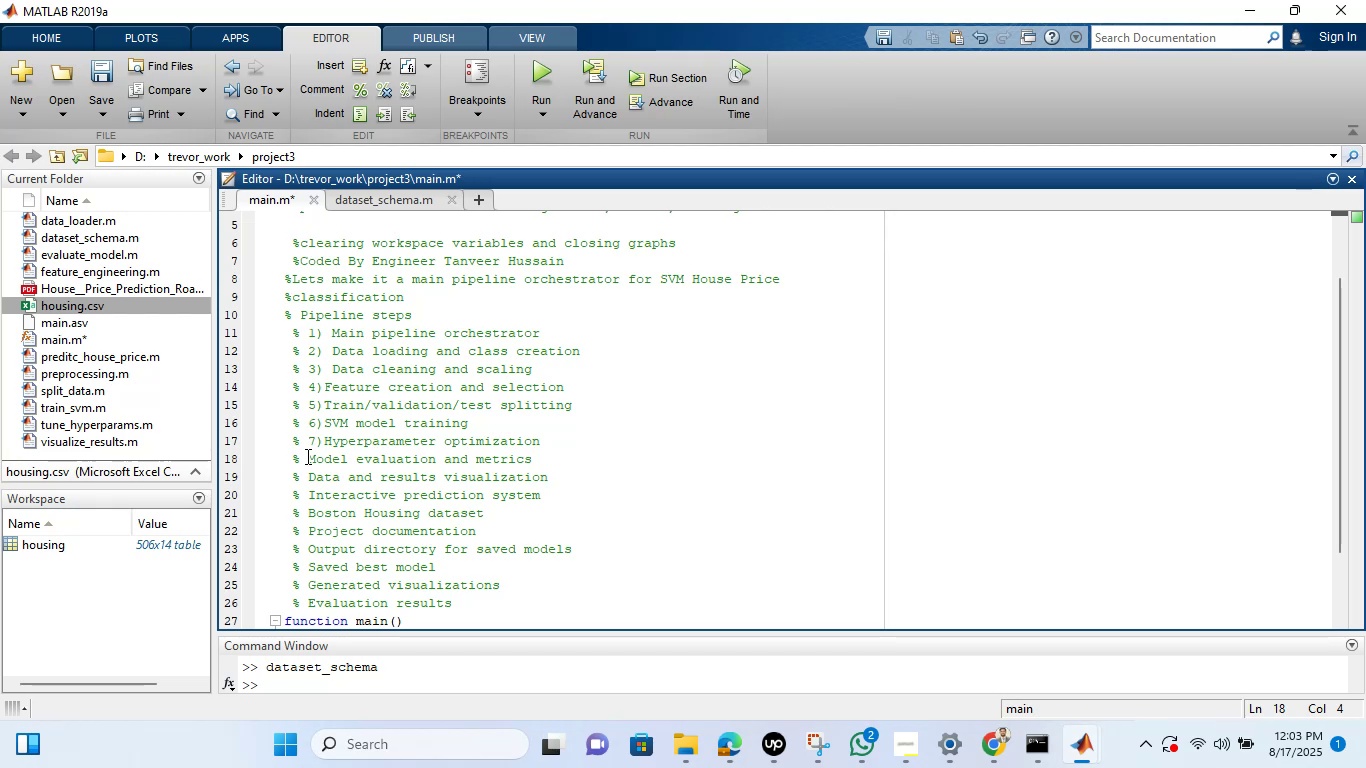 
type(8))
 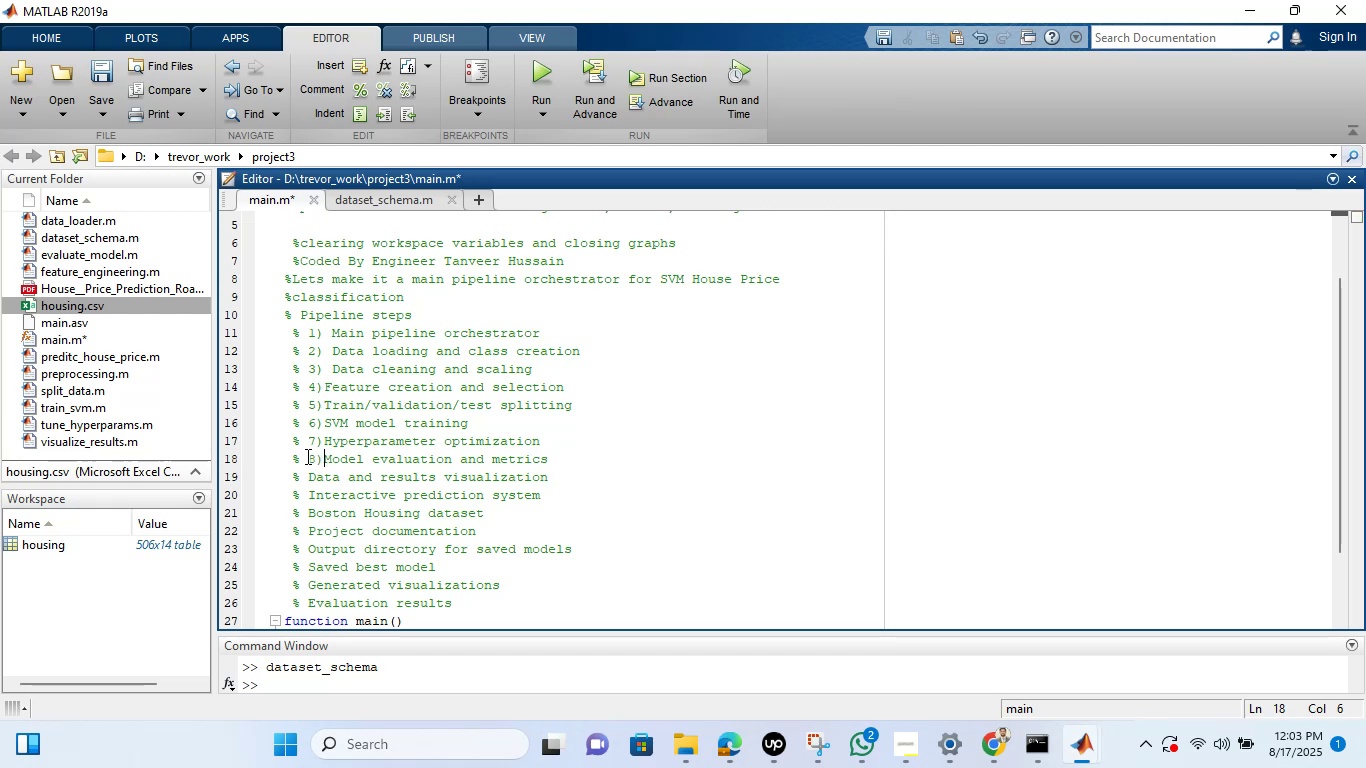 
left_click([306, 477])
 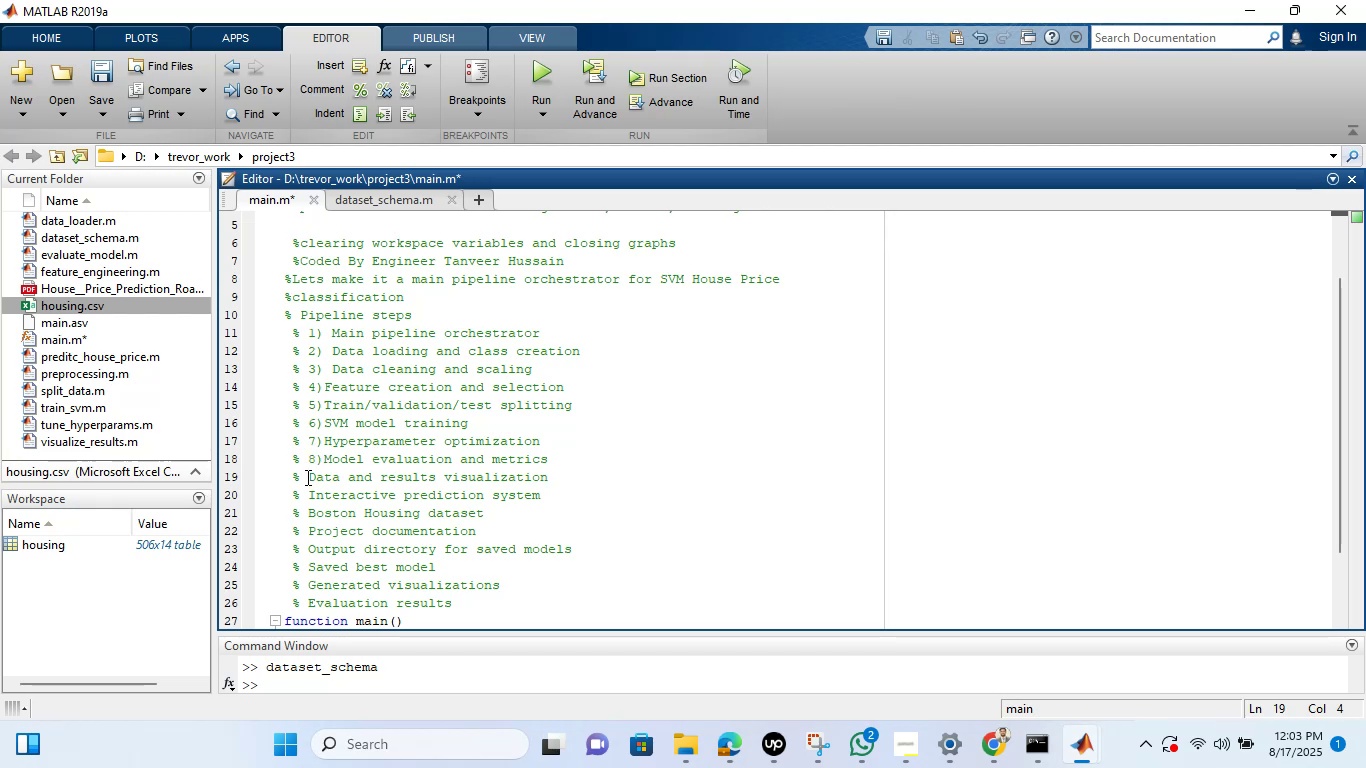 
type(9))
 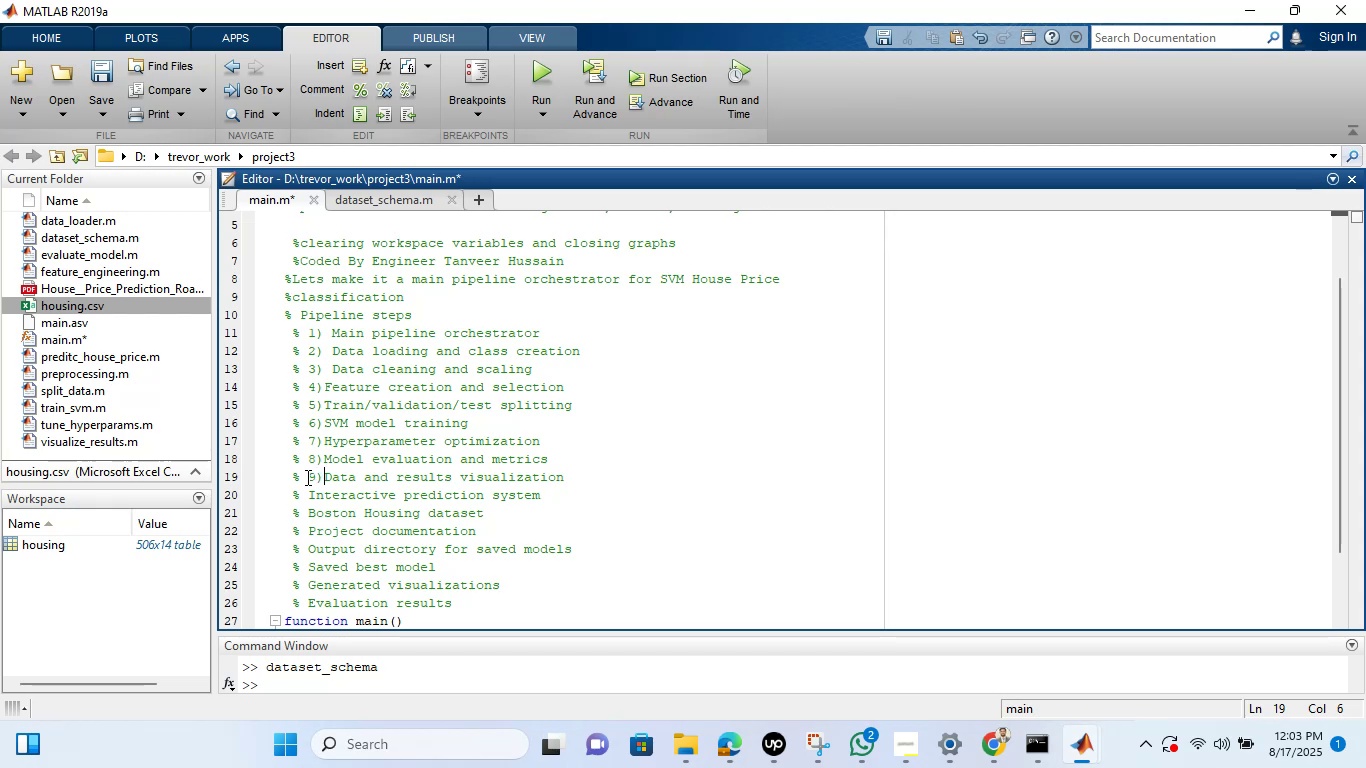 
left_click([308, 492])
 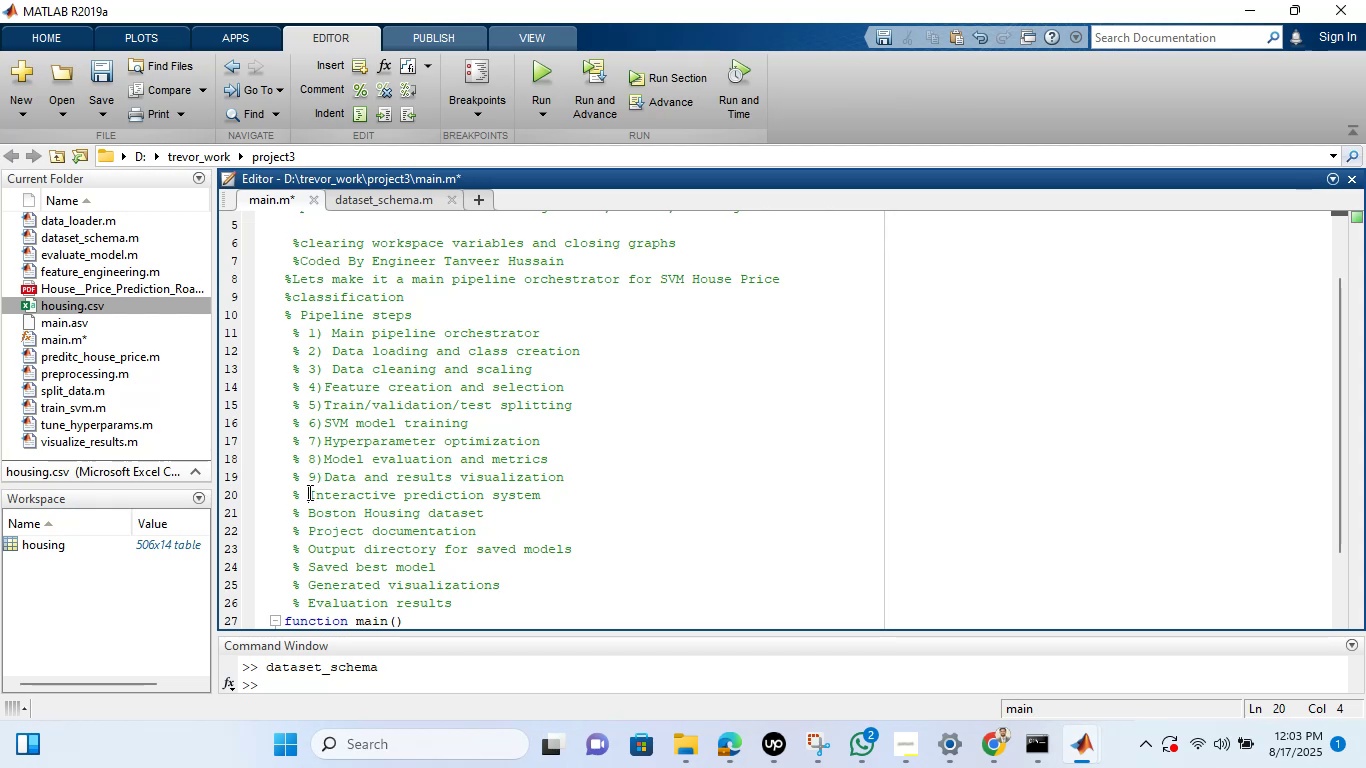 
type(10))
 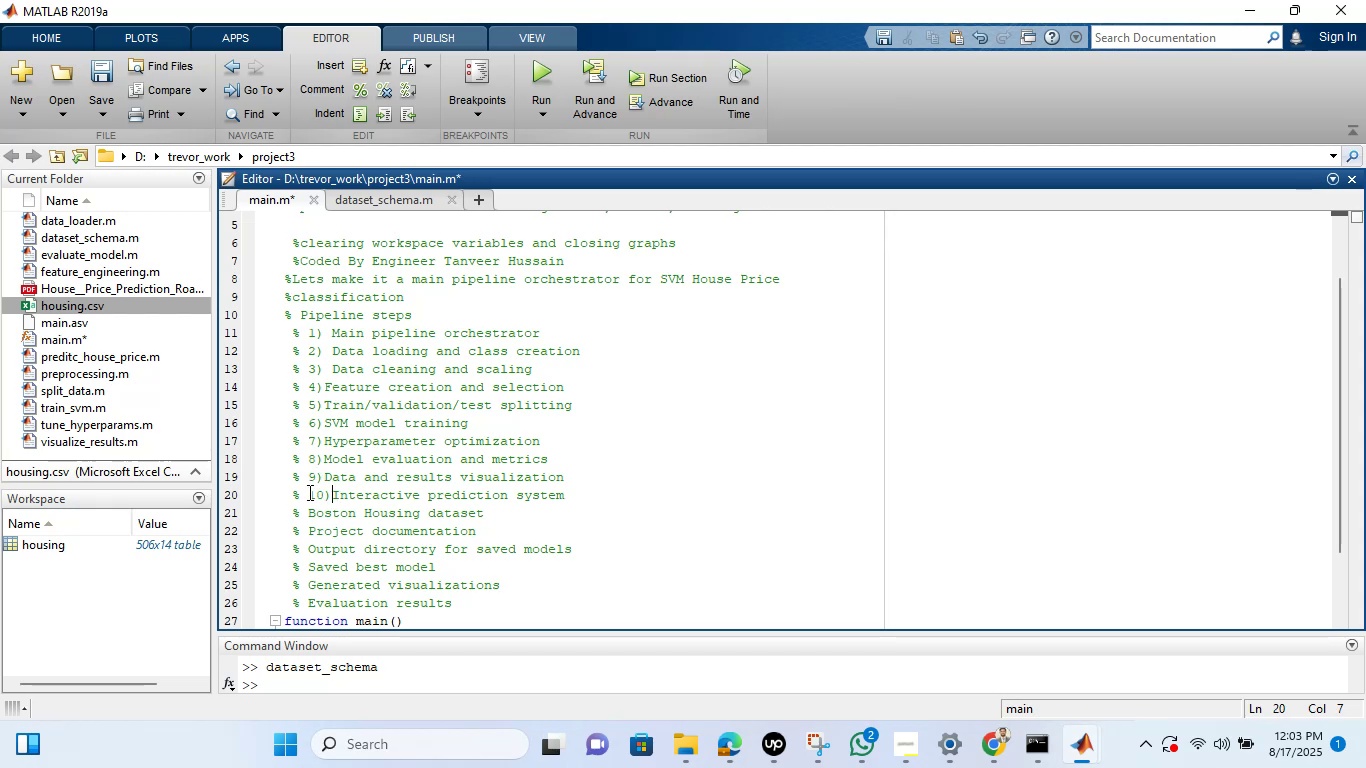 
left_click([306, 512])
 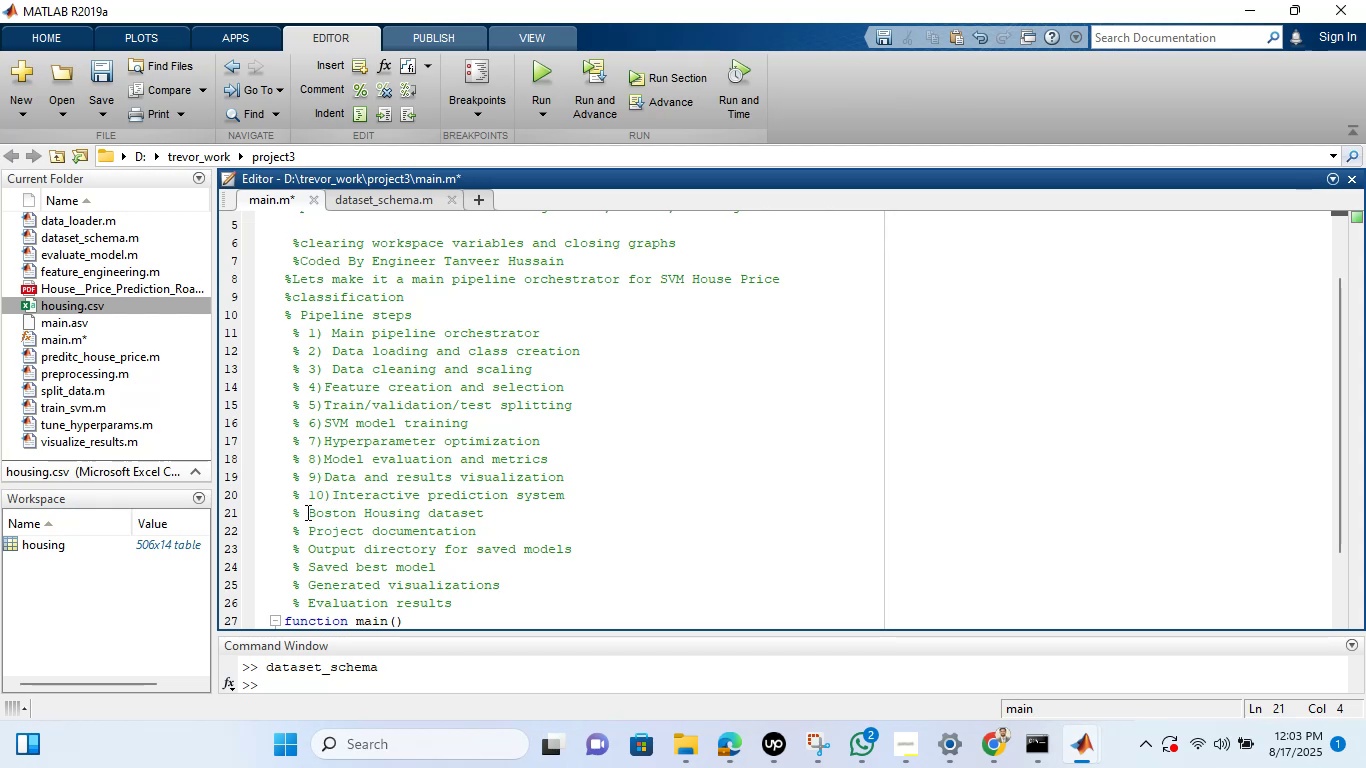 
type(11))
 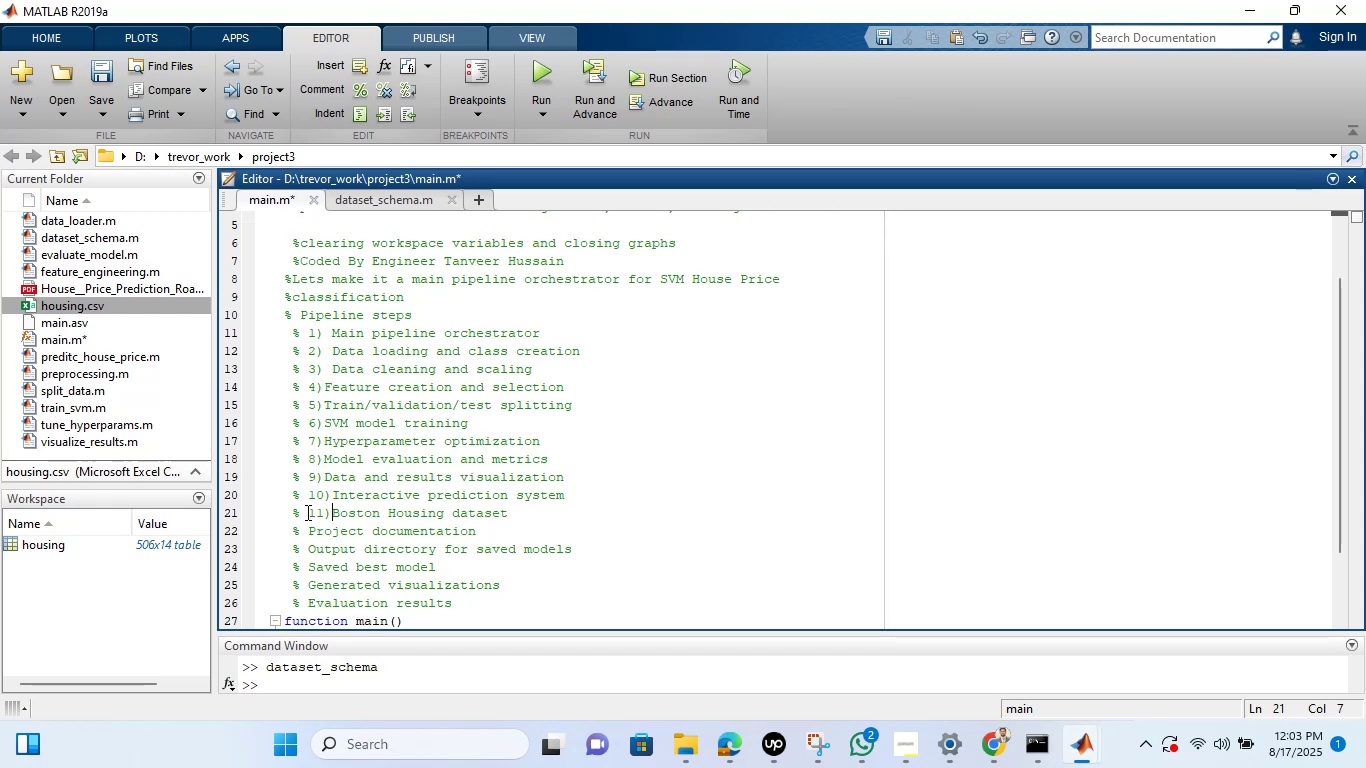 
wait(9.57)
 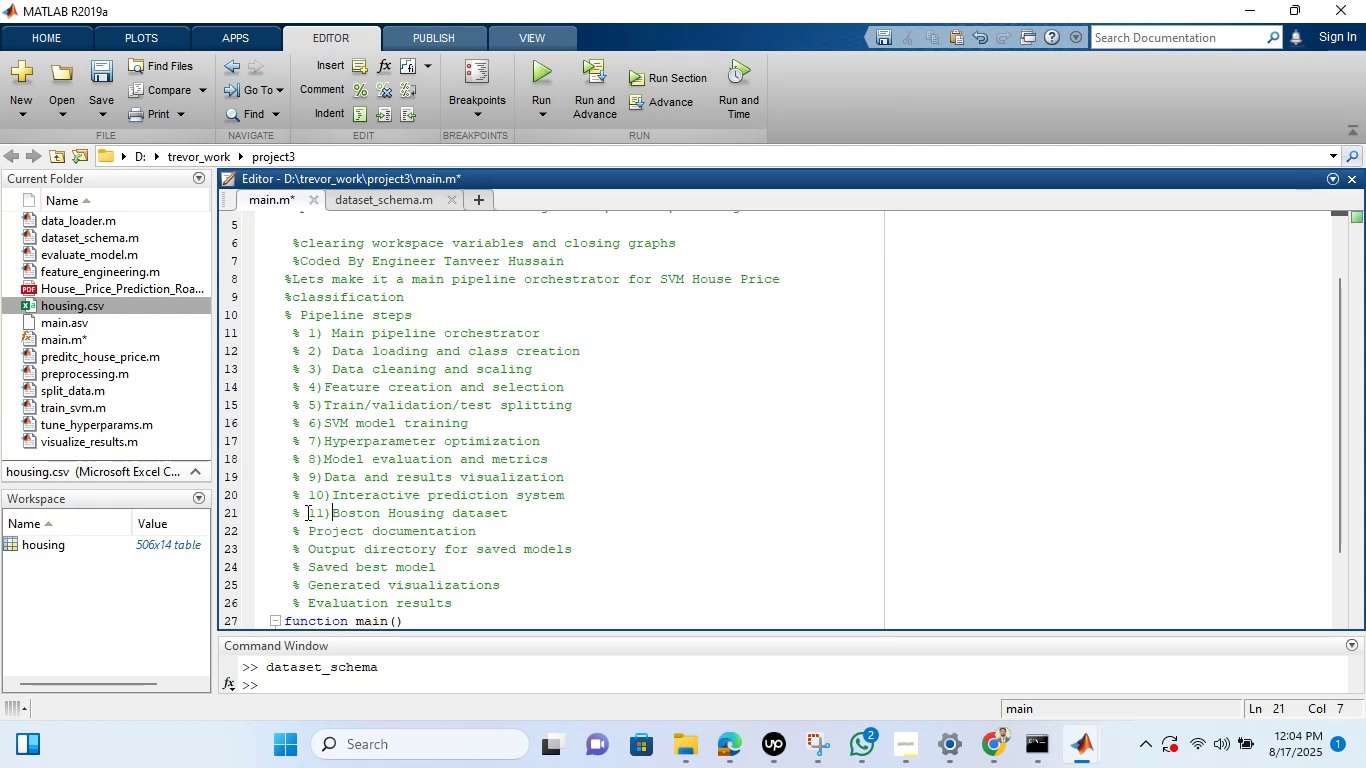 
left_click([325, 386])
 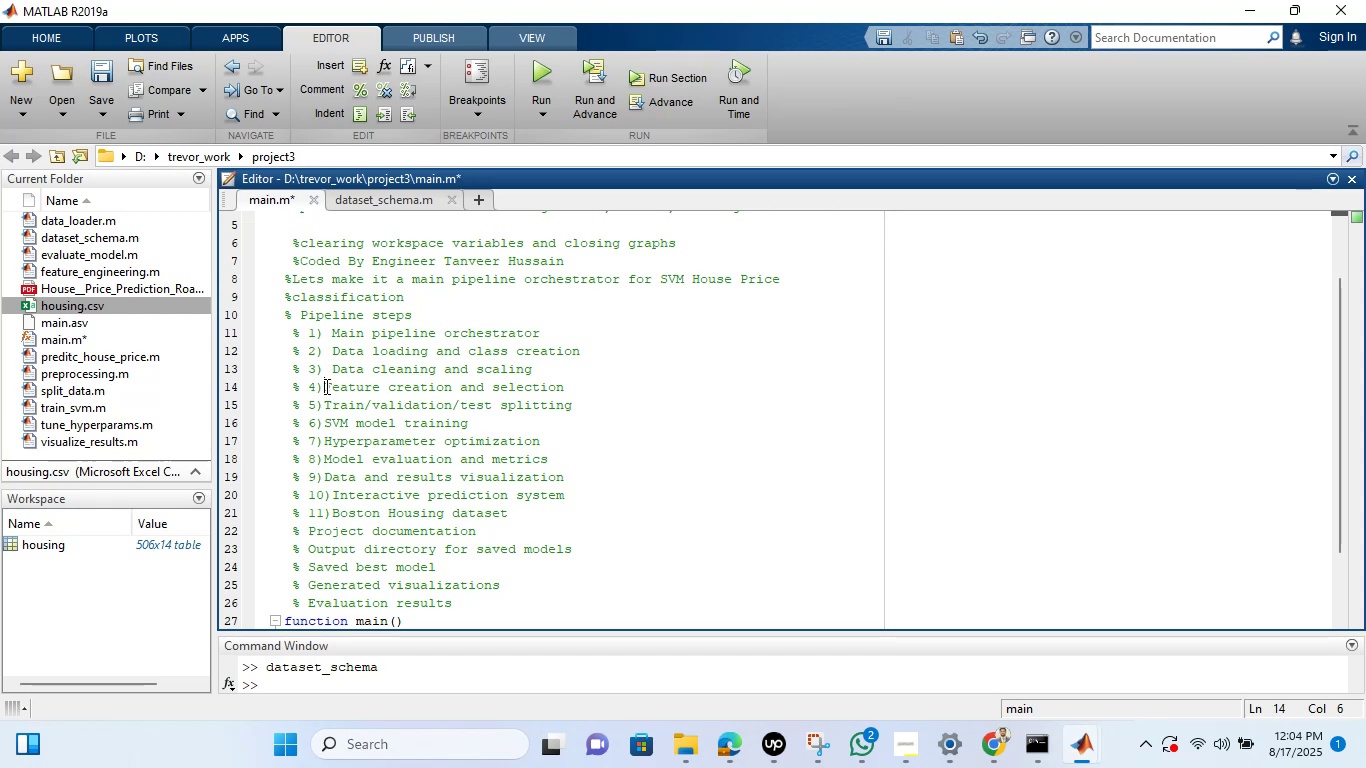 
key(Alt+AltRight)
 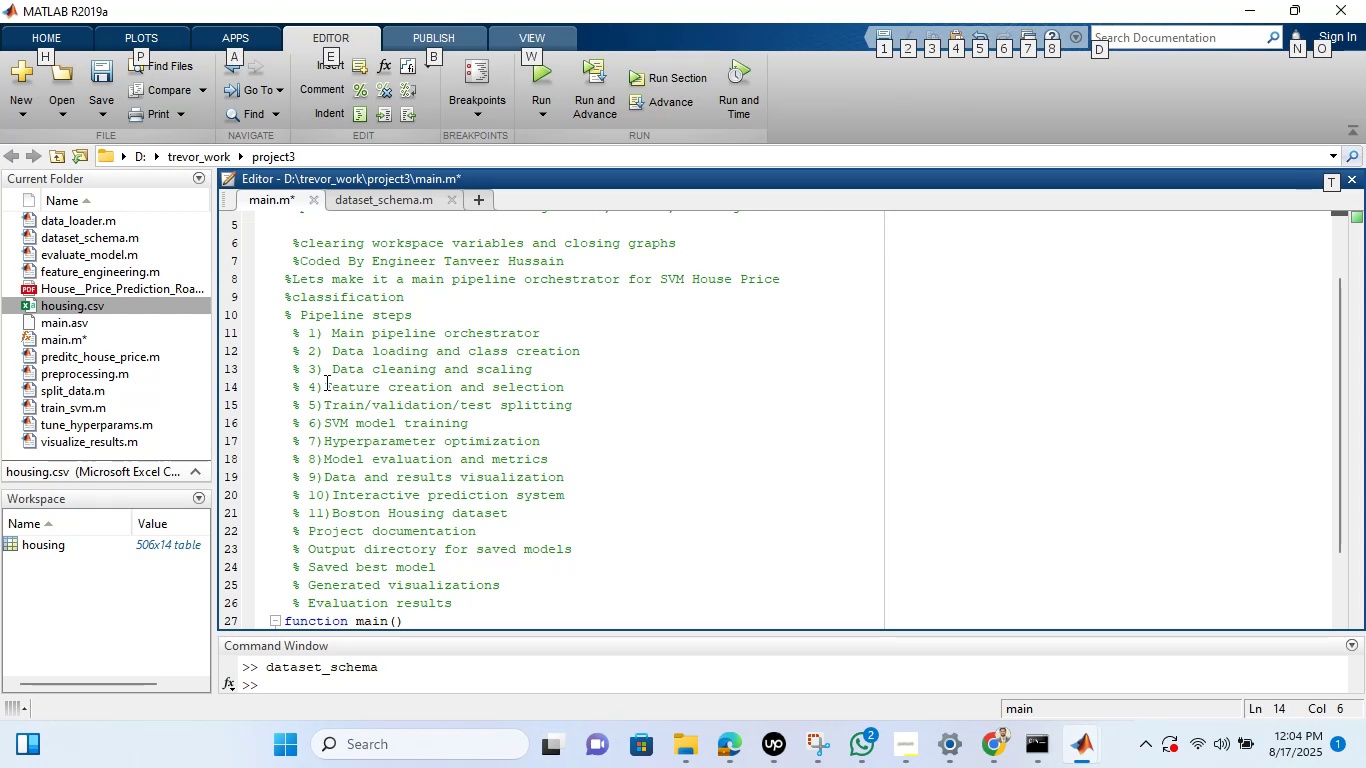 
left_click([322, 381])
 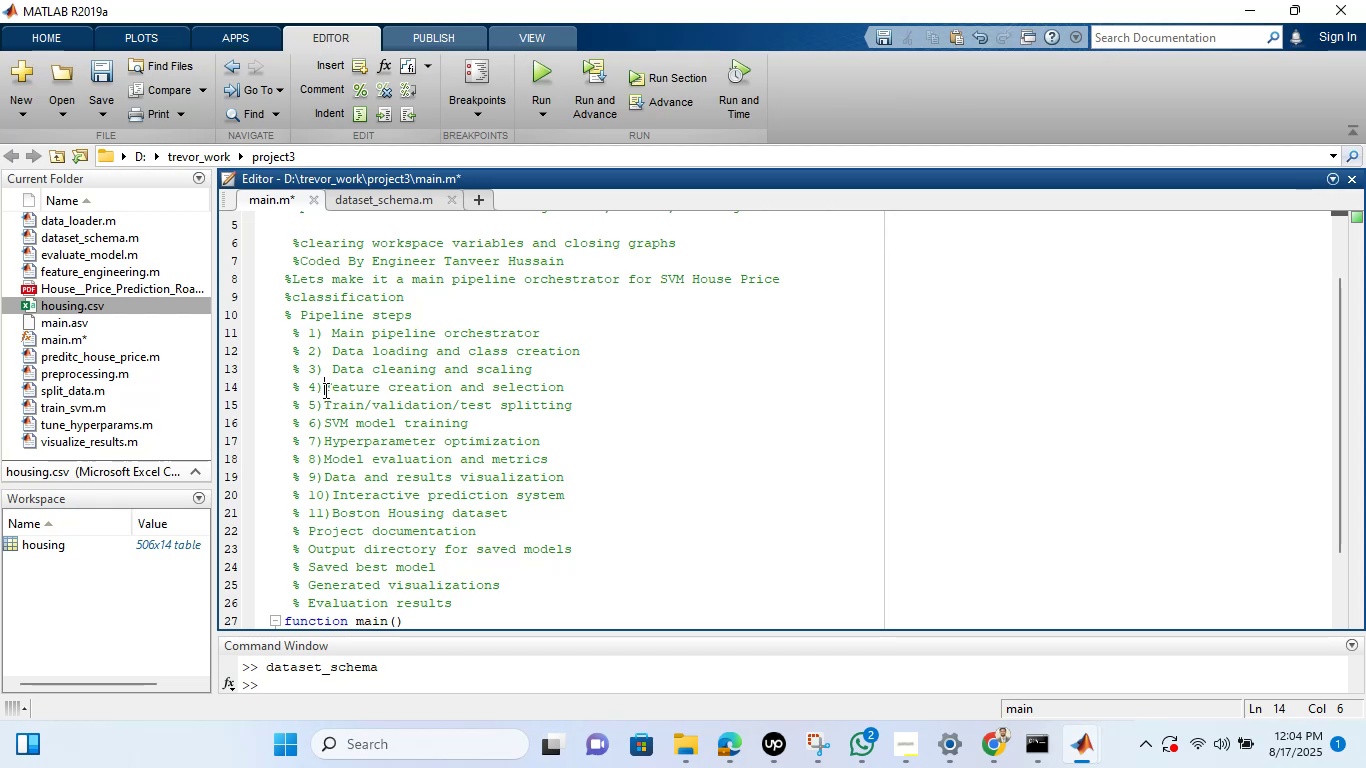 
key(Alt+AltRight)
 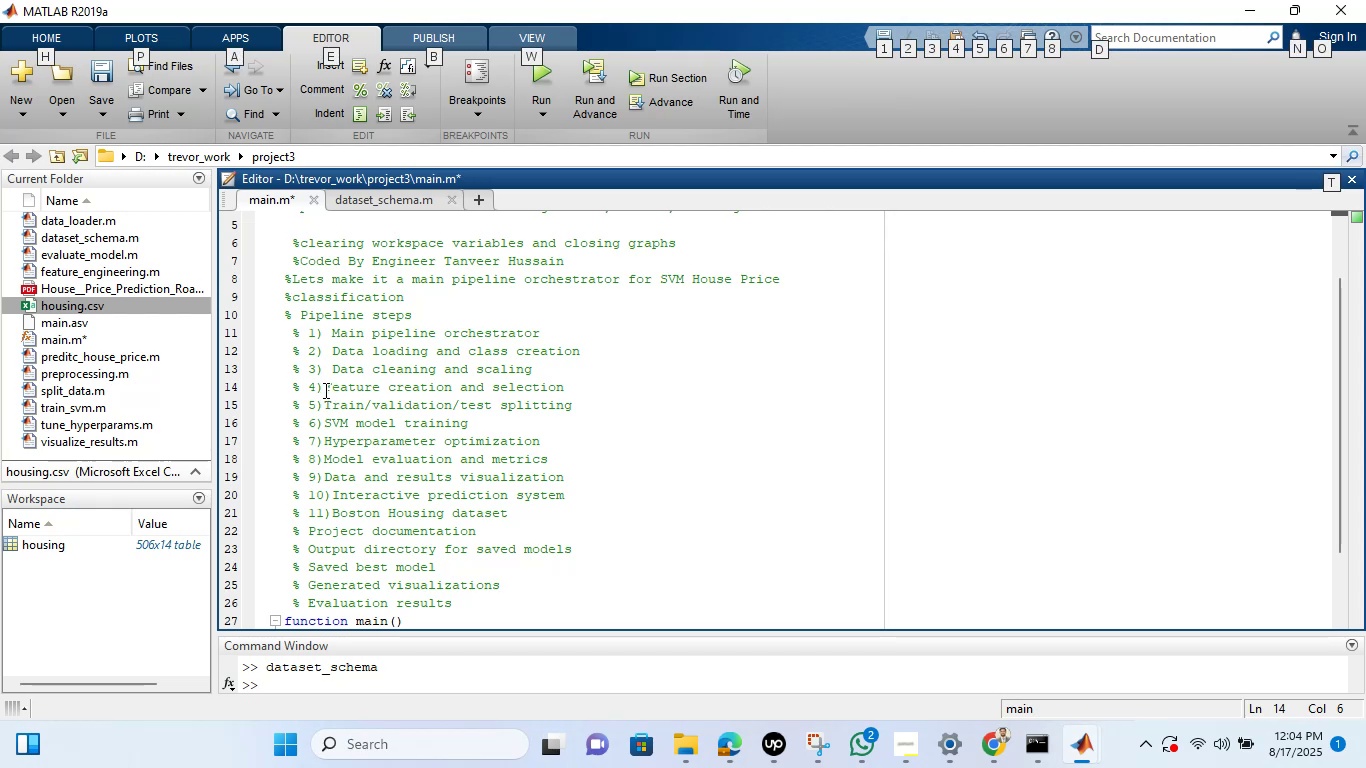 
key(Alt+AltRight)
 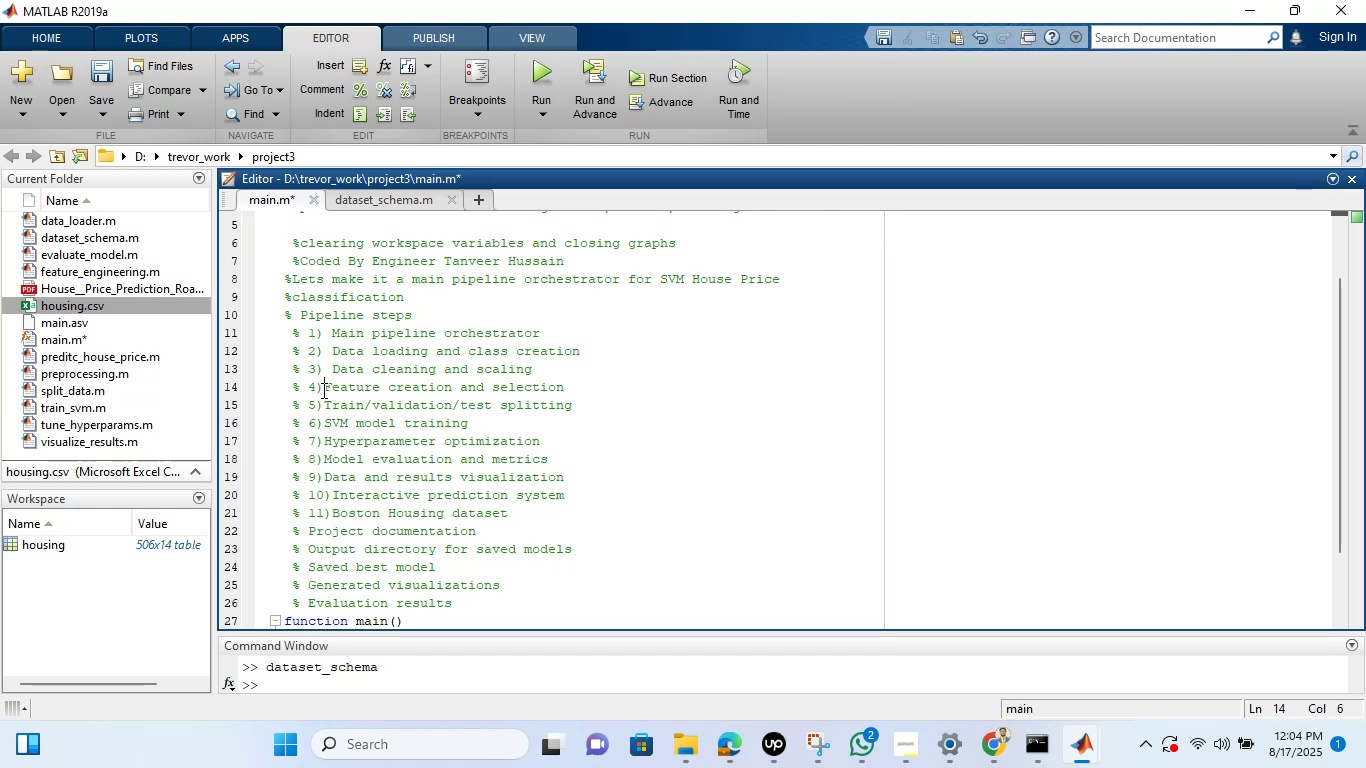 
key(Space)
 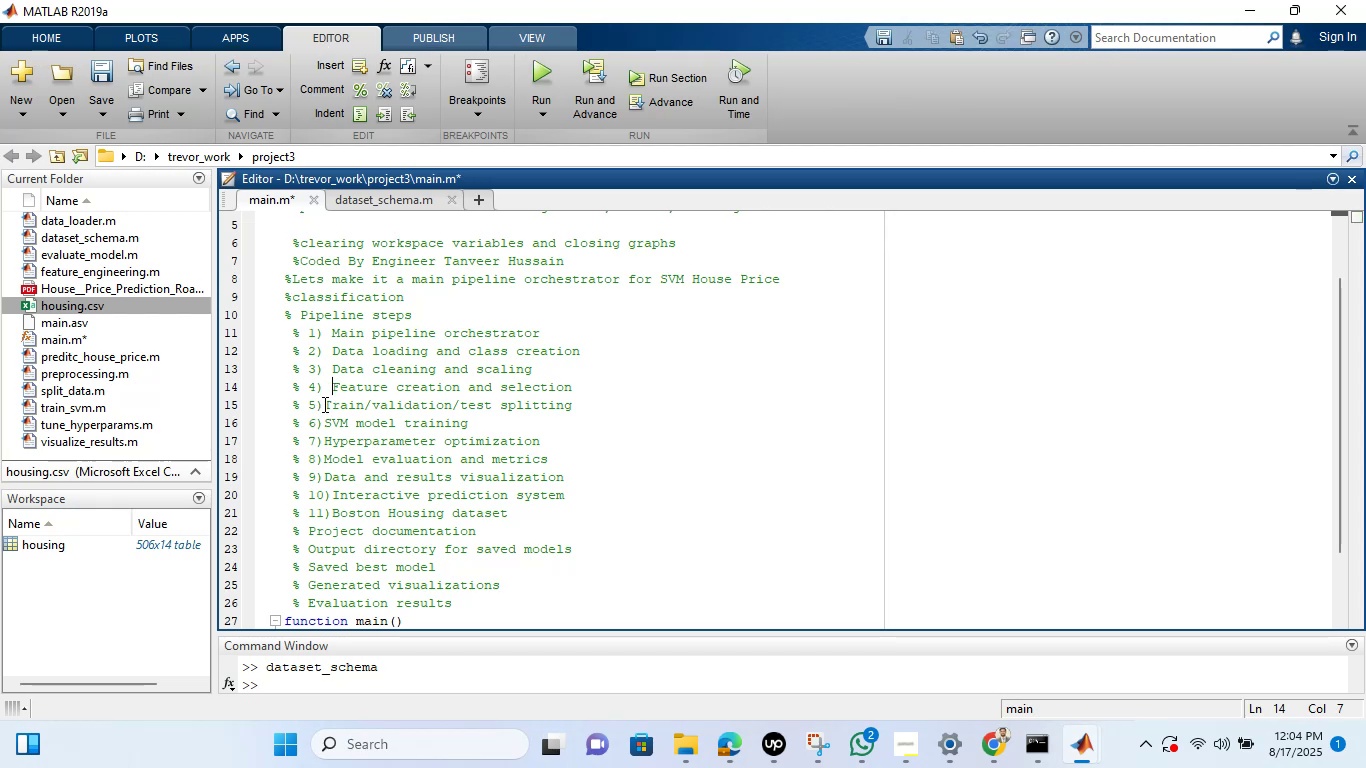 
left_click([323, 404])
 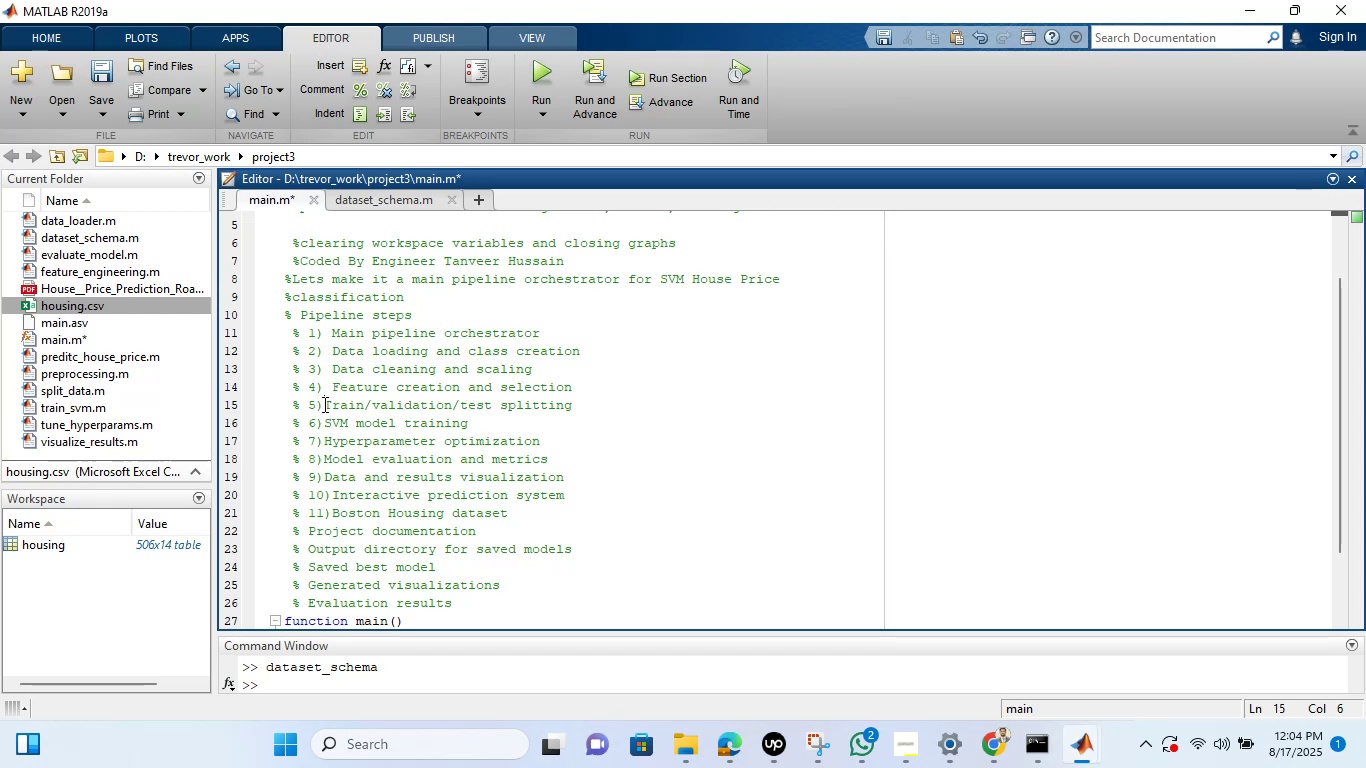 
key(Space)
 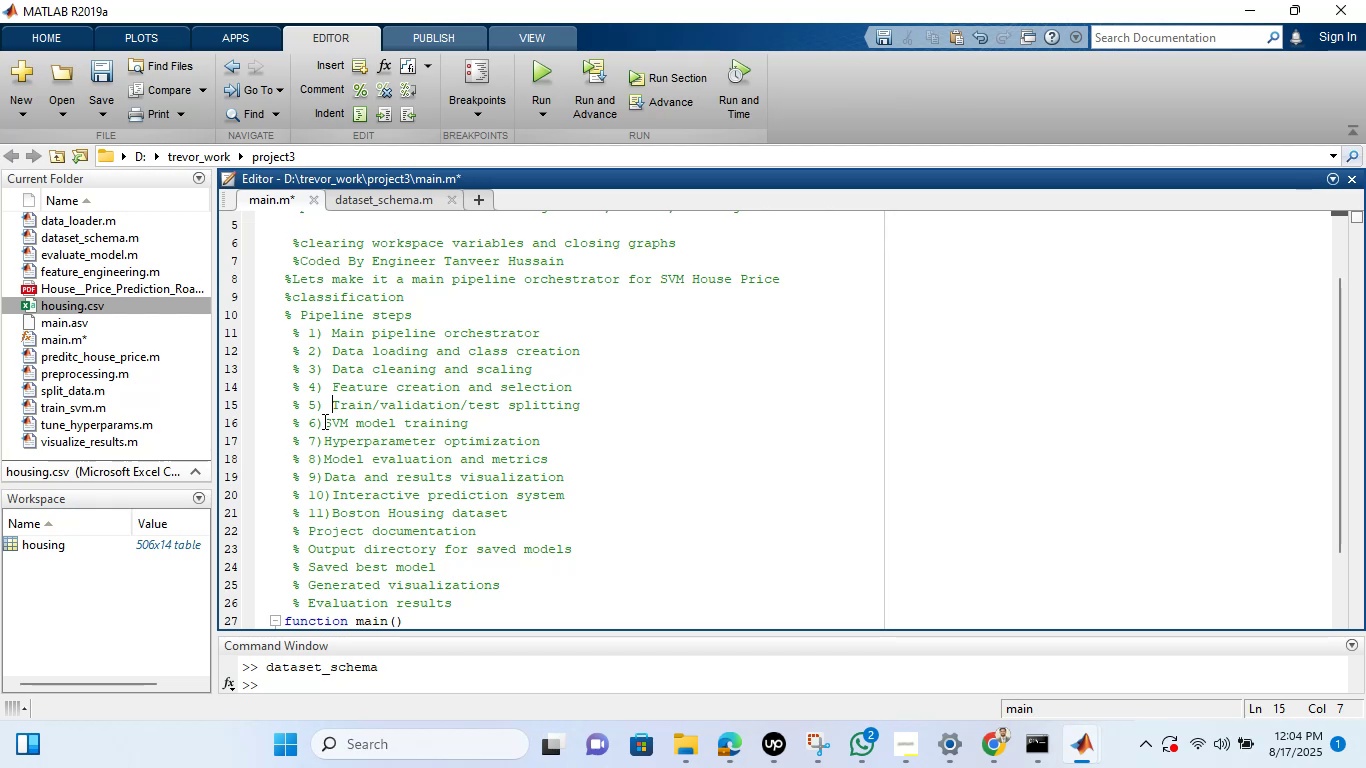 
left_click([323, 421])
 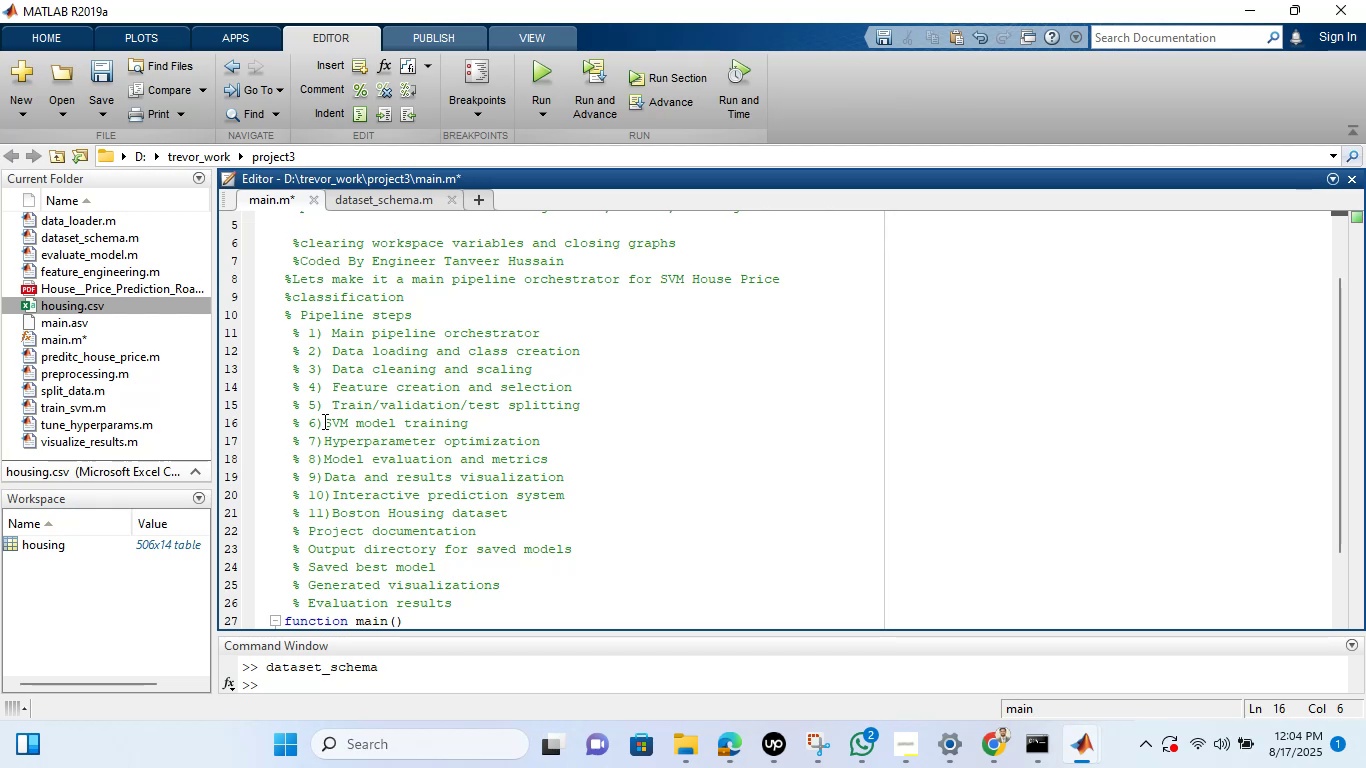 
key(Space)
 